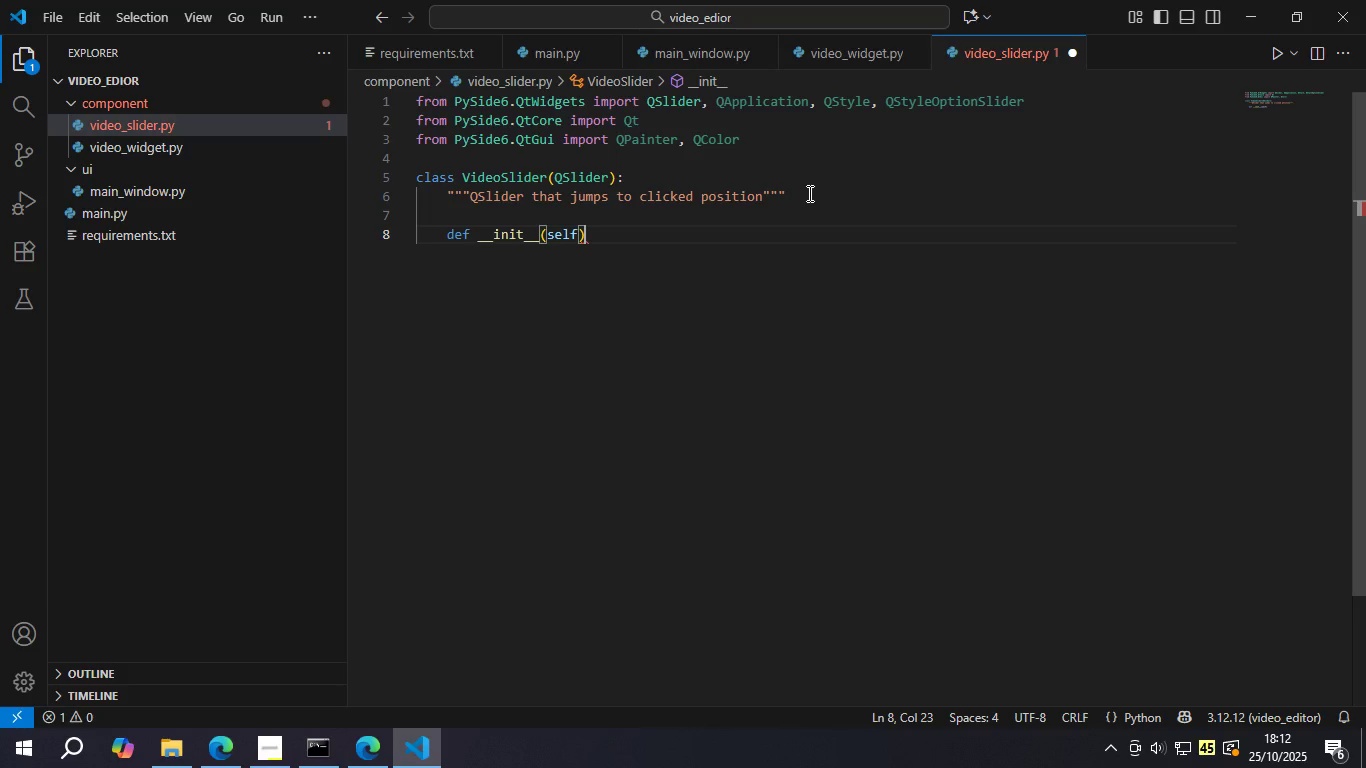 
 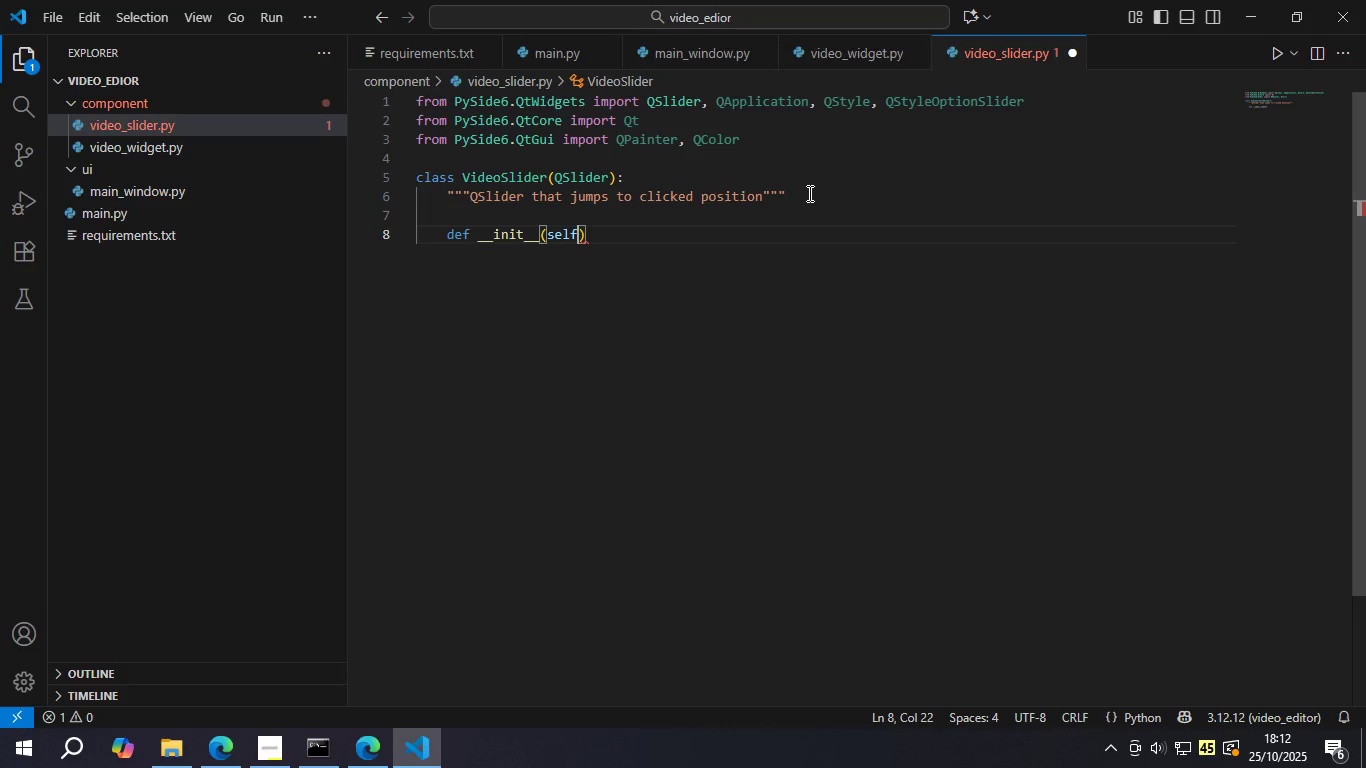 
key(ArrowRight)
 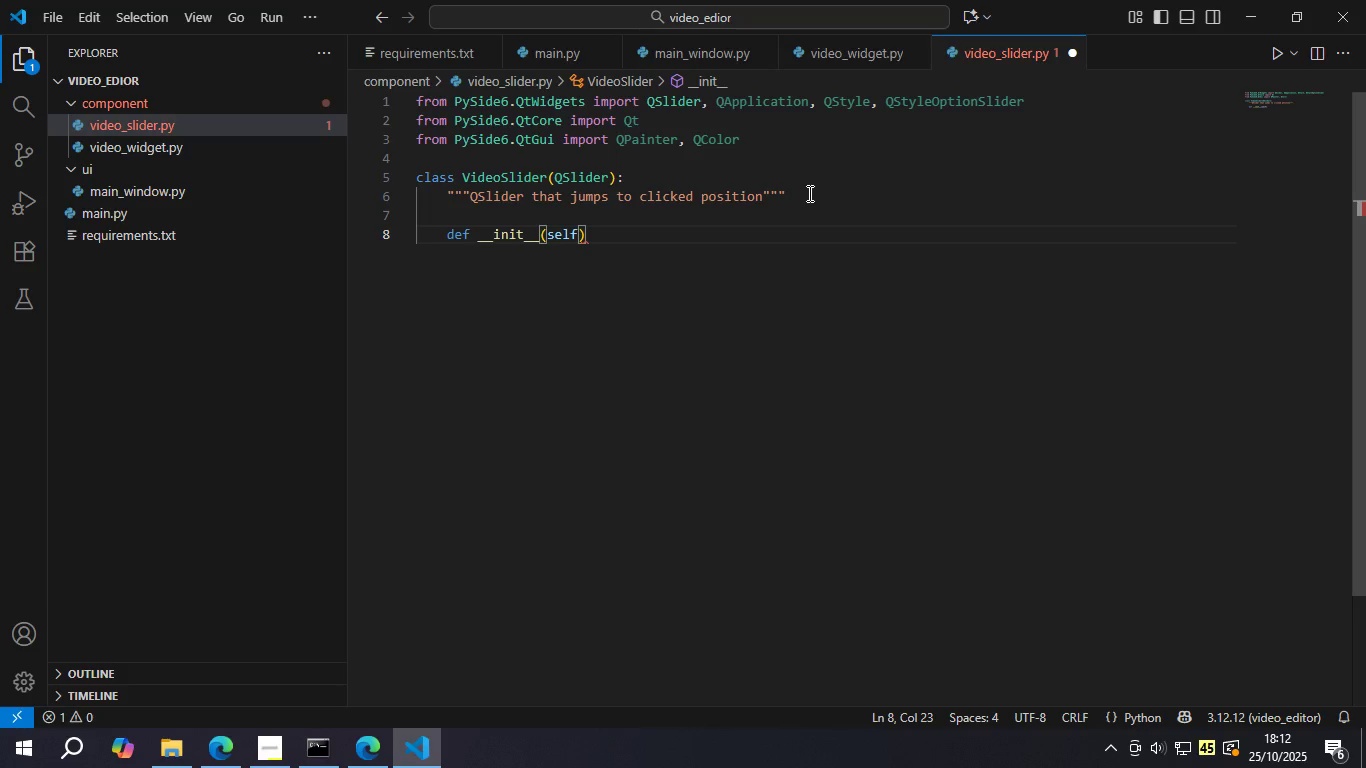 
key(ArrowLeft)
 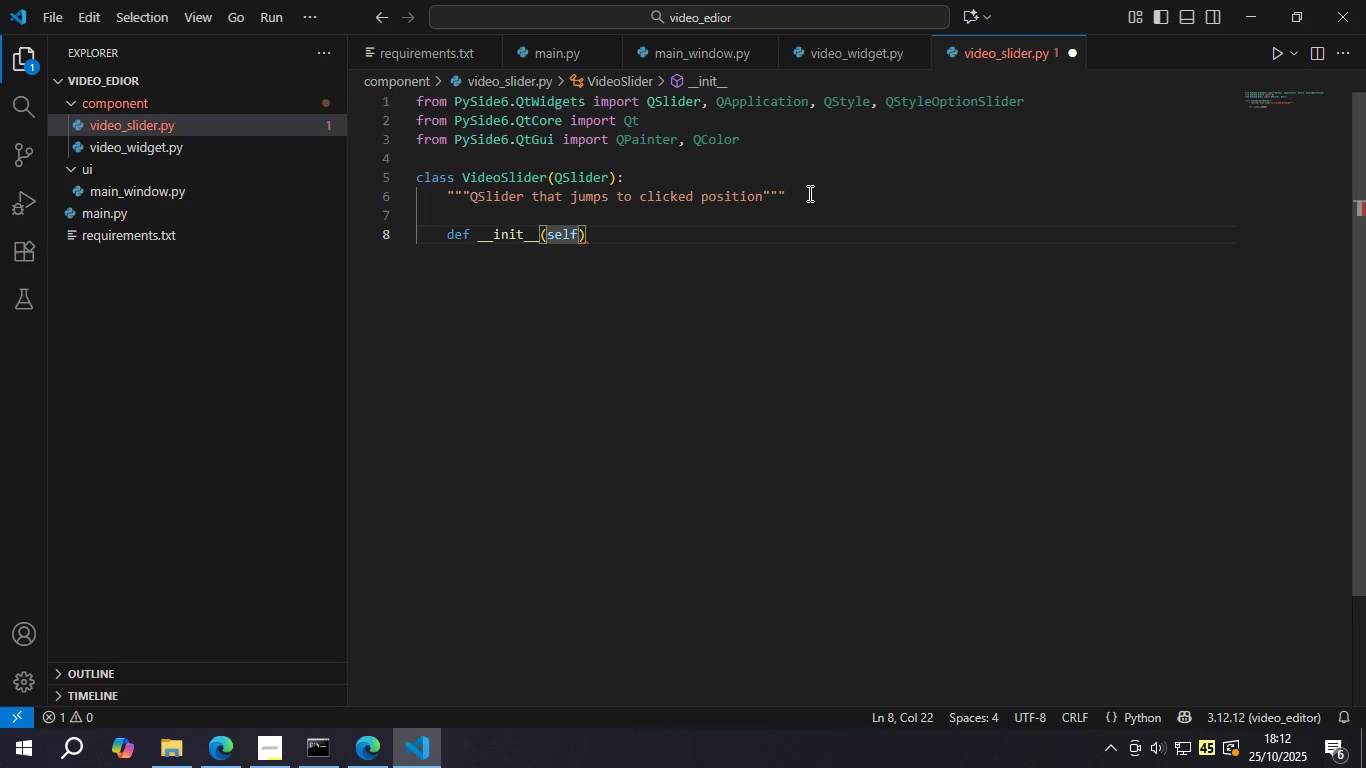 
type(, orin)
key(Backspace)
type(entatio)
 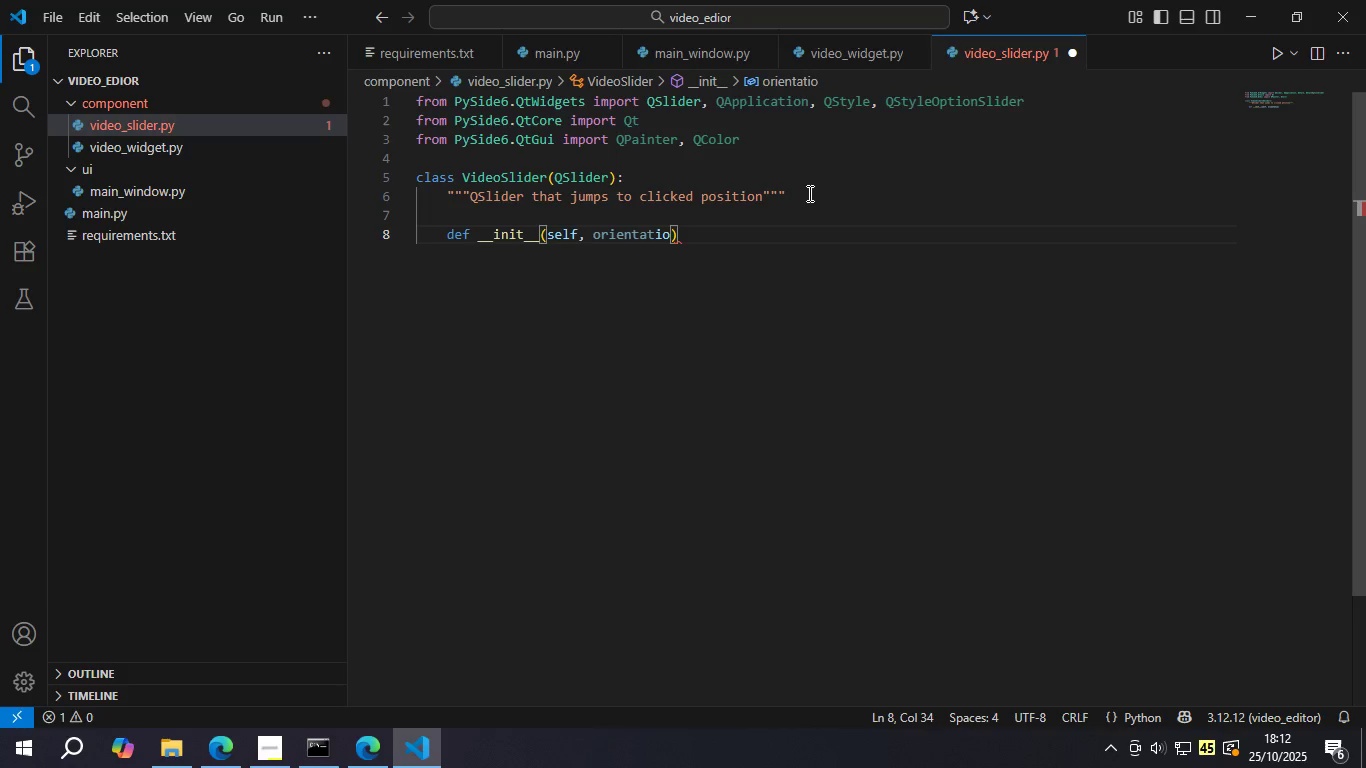 
key(ArrowRight)
 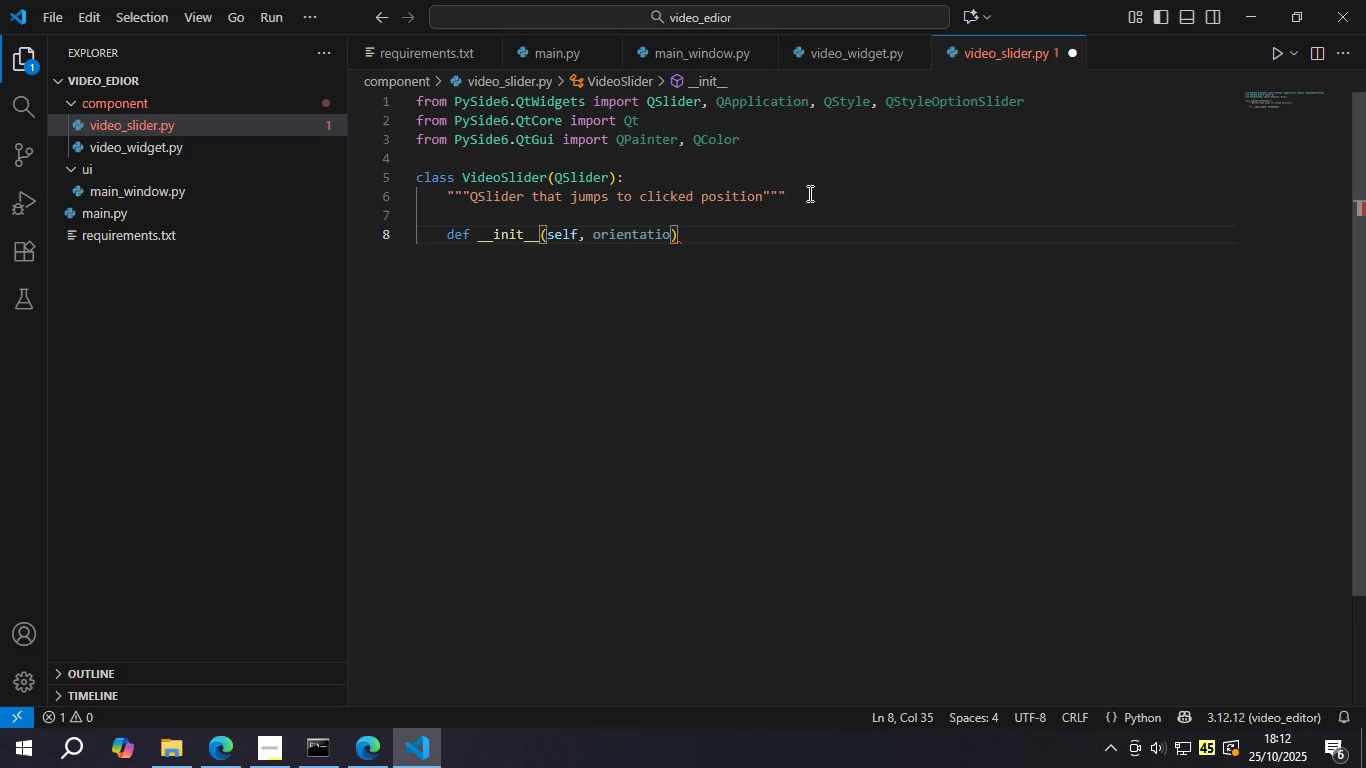 
key(Shift+Semicolon)
 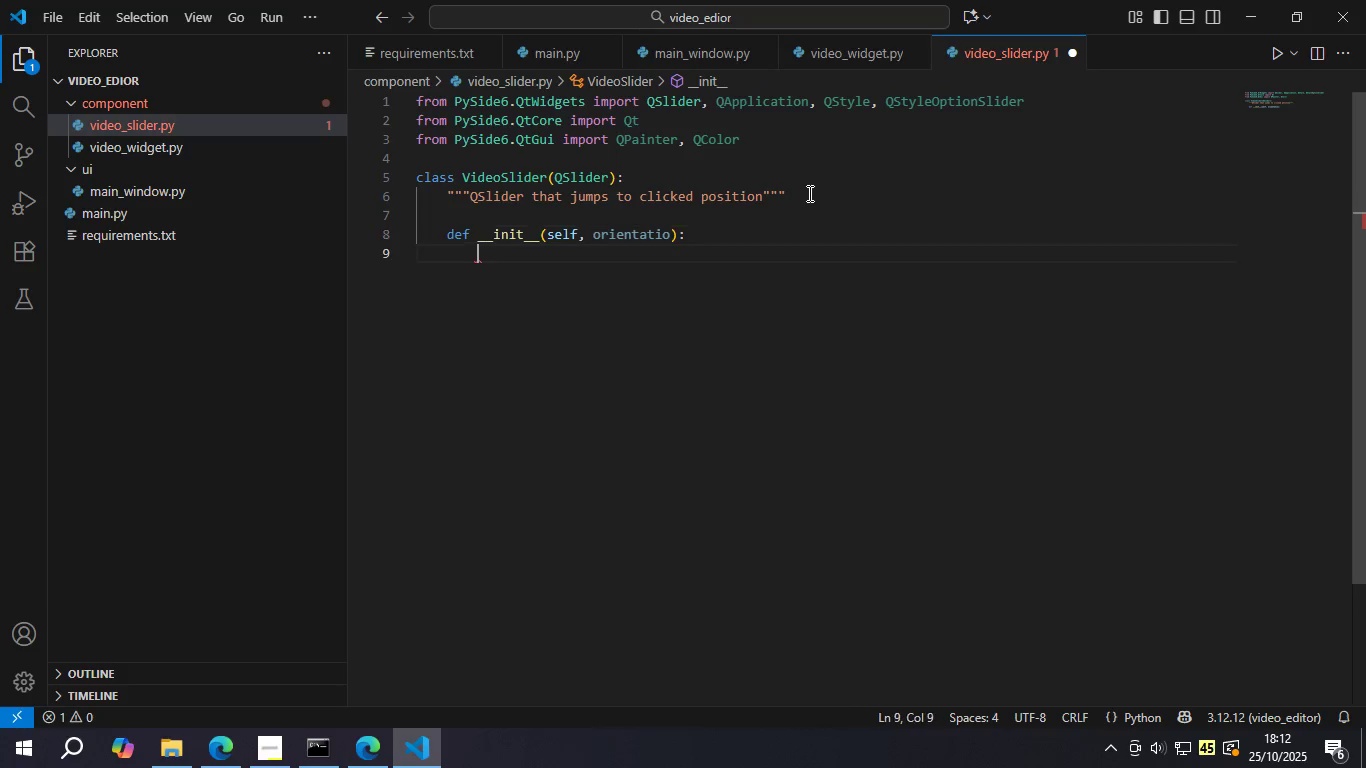 
key(Enter)
 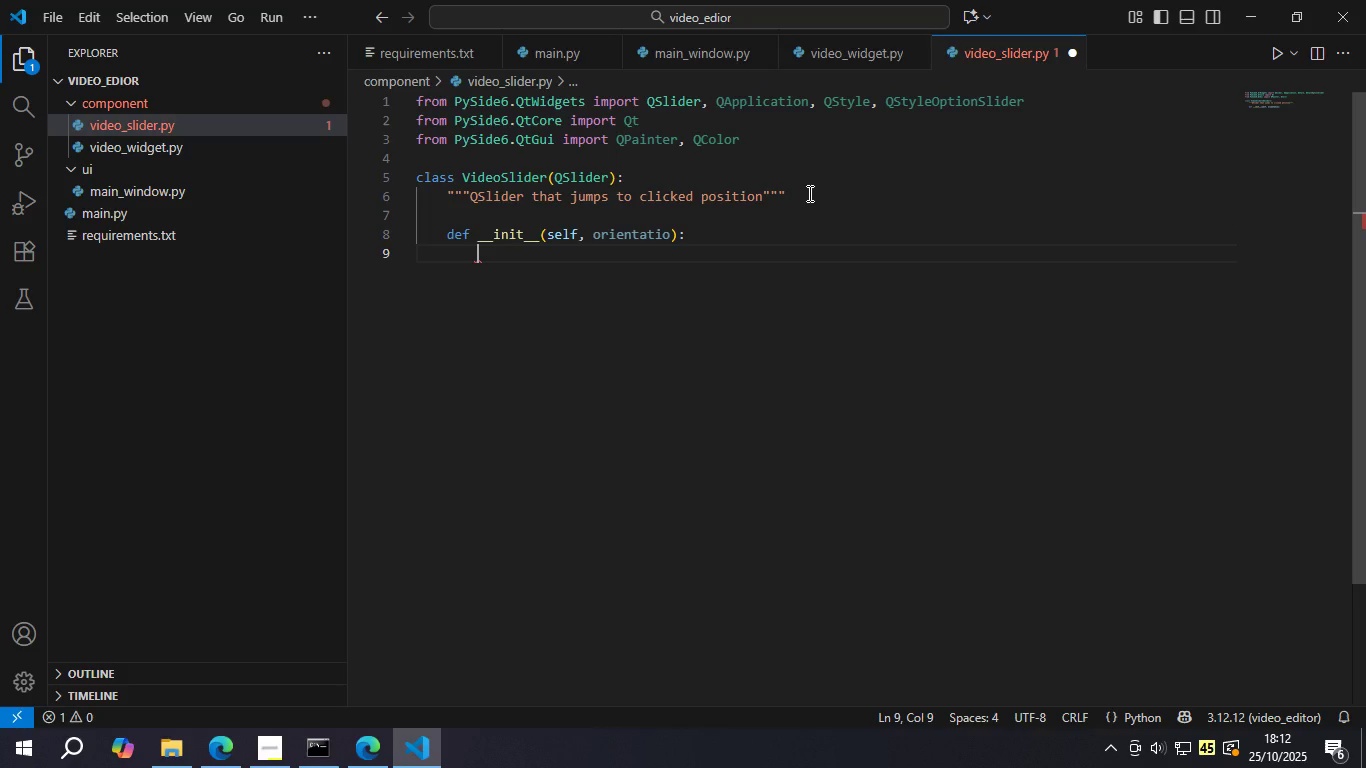 
type(super__init)
key(Backspace)
key(Backspace)
key(Backspace)
key(Backspace)
key(Backspace)
key(Backspace)
type(.__init)
 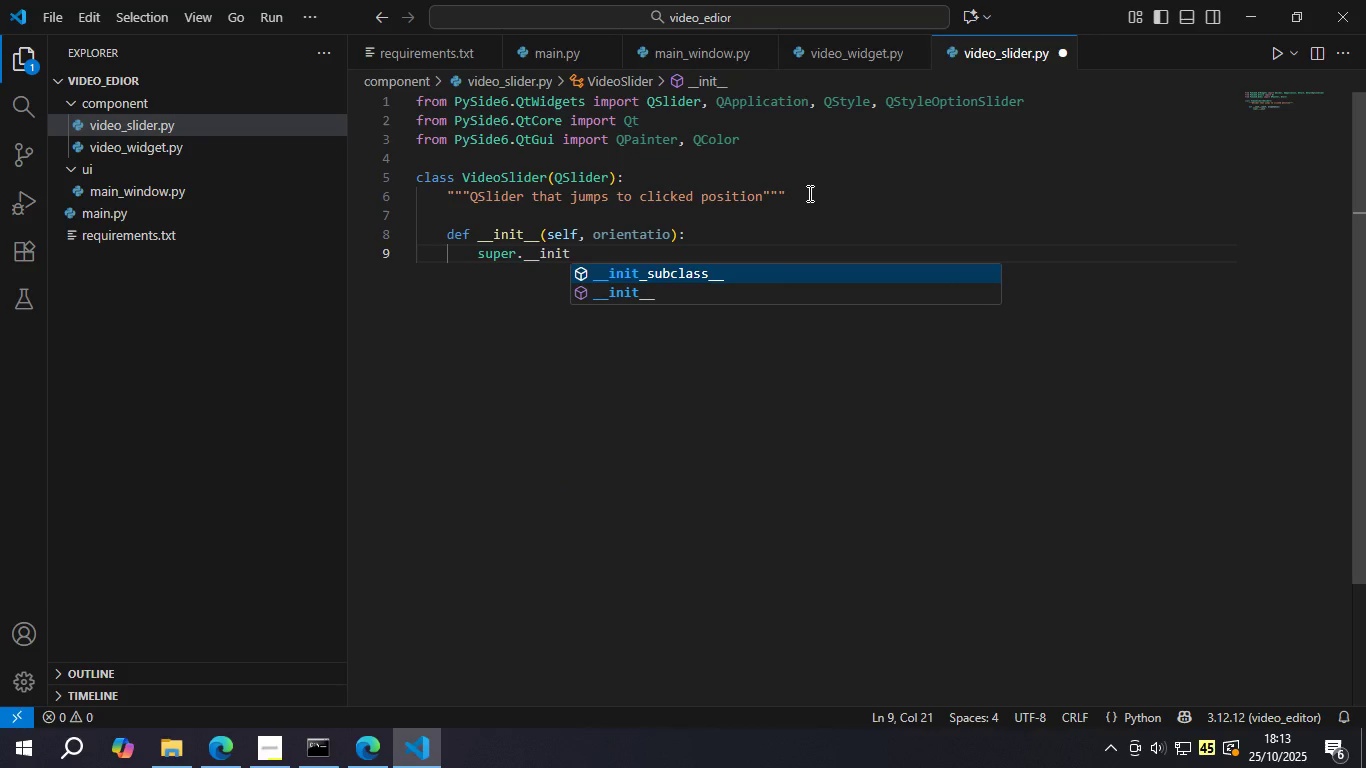 
key(ArrowDown)
 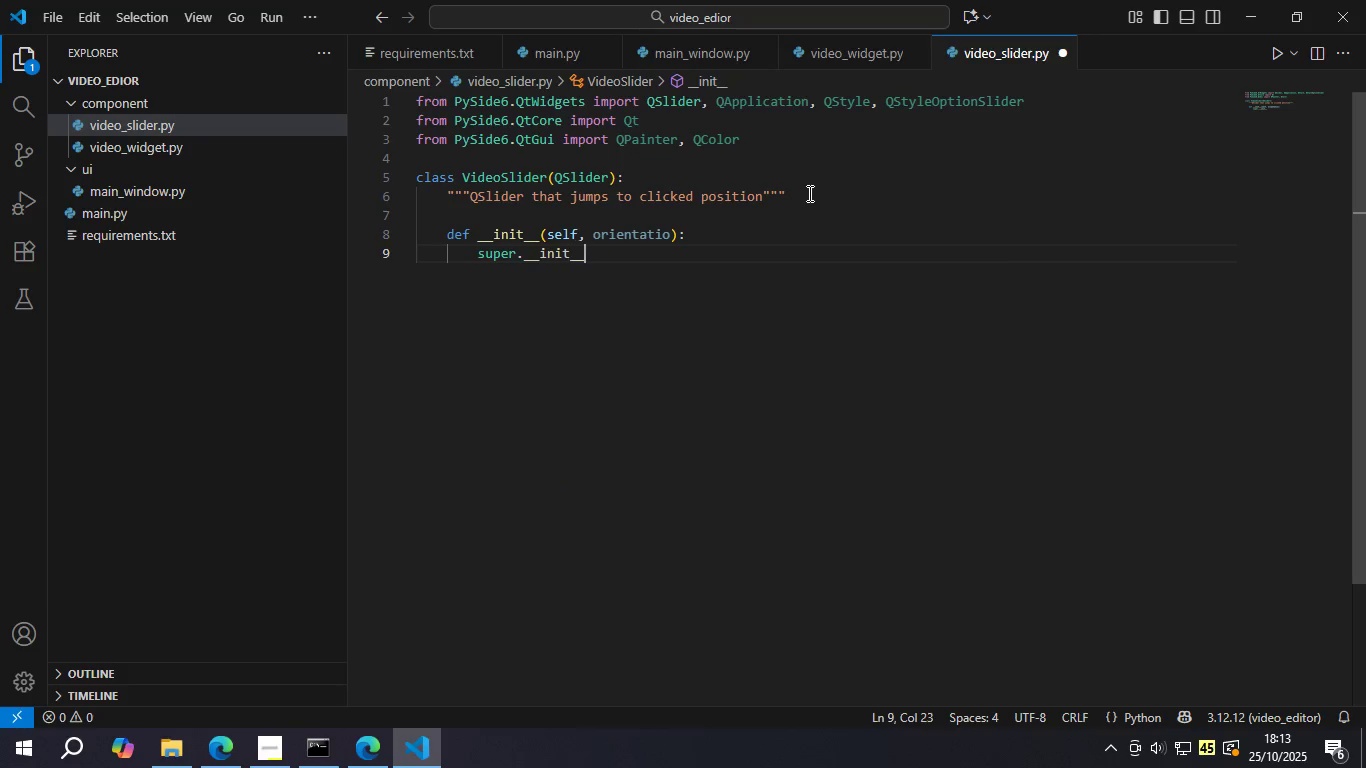 
key(Enter)
 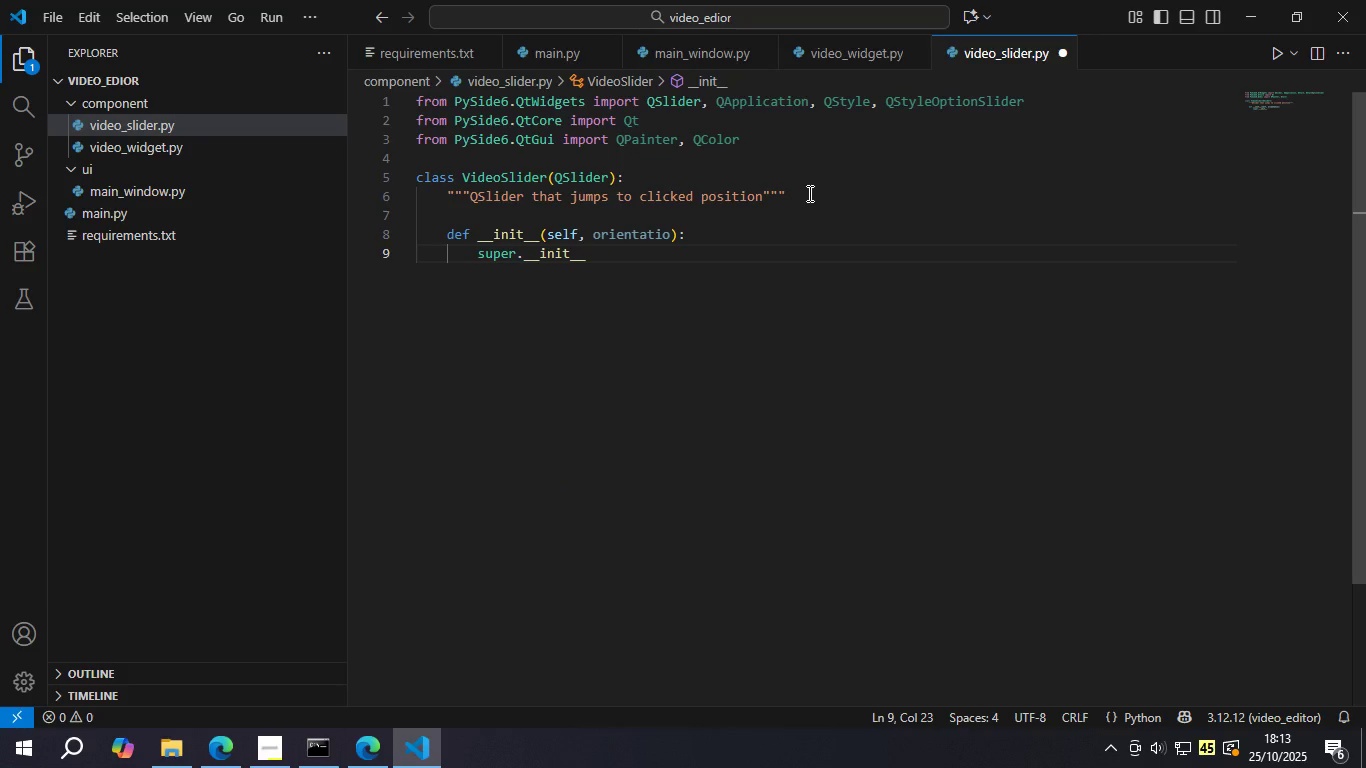 
type((ori)
 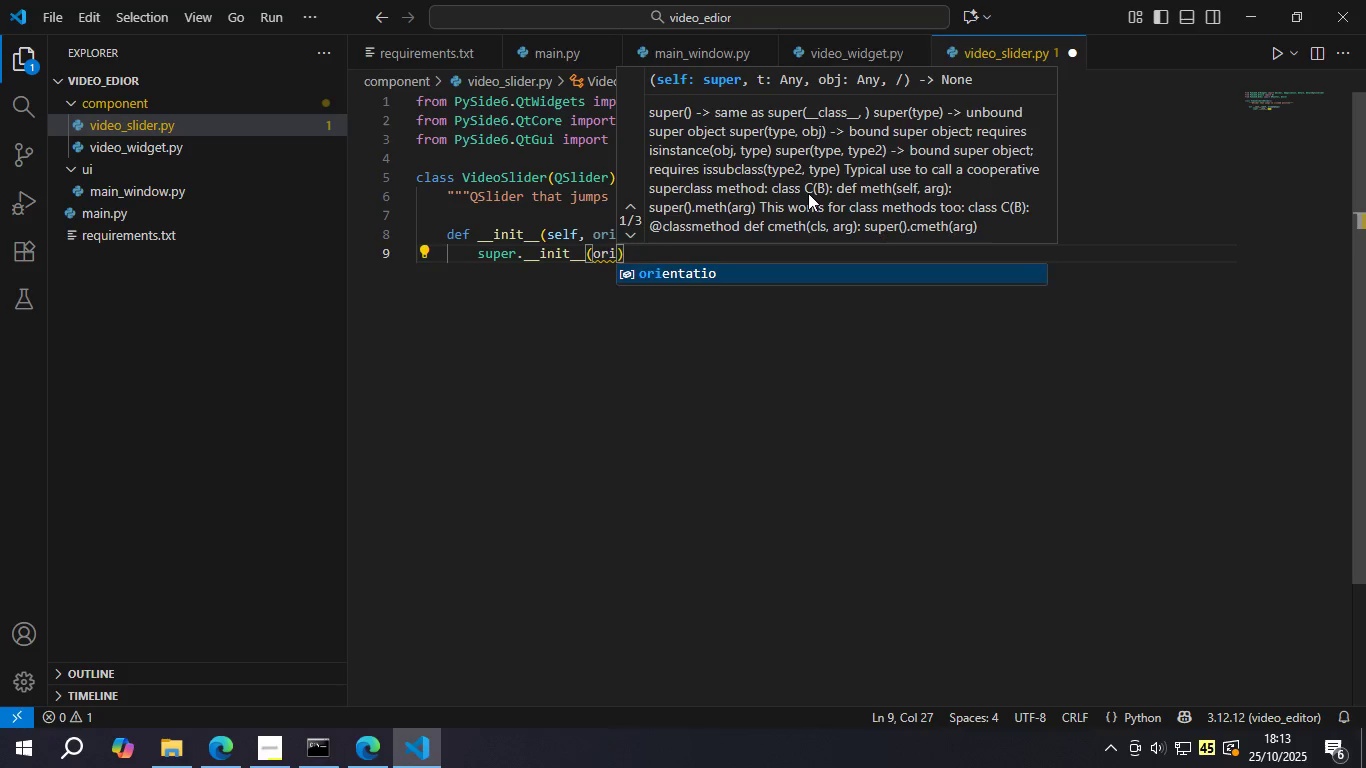 
key(Enter)
 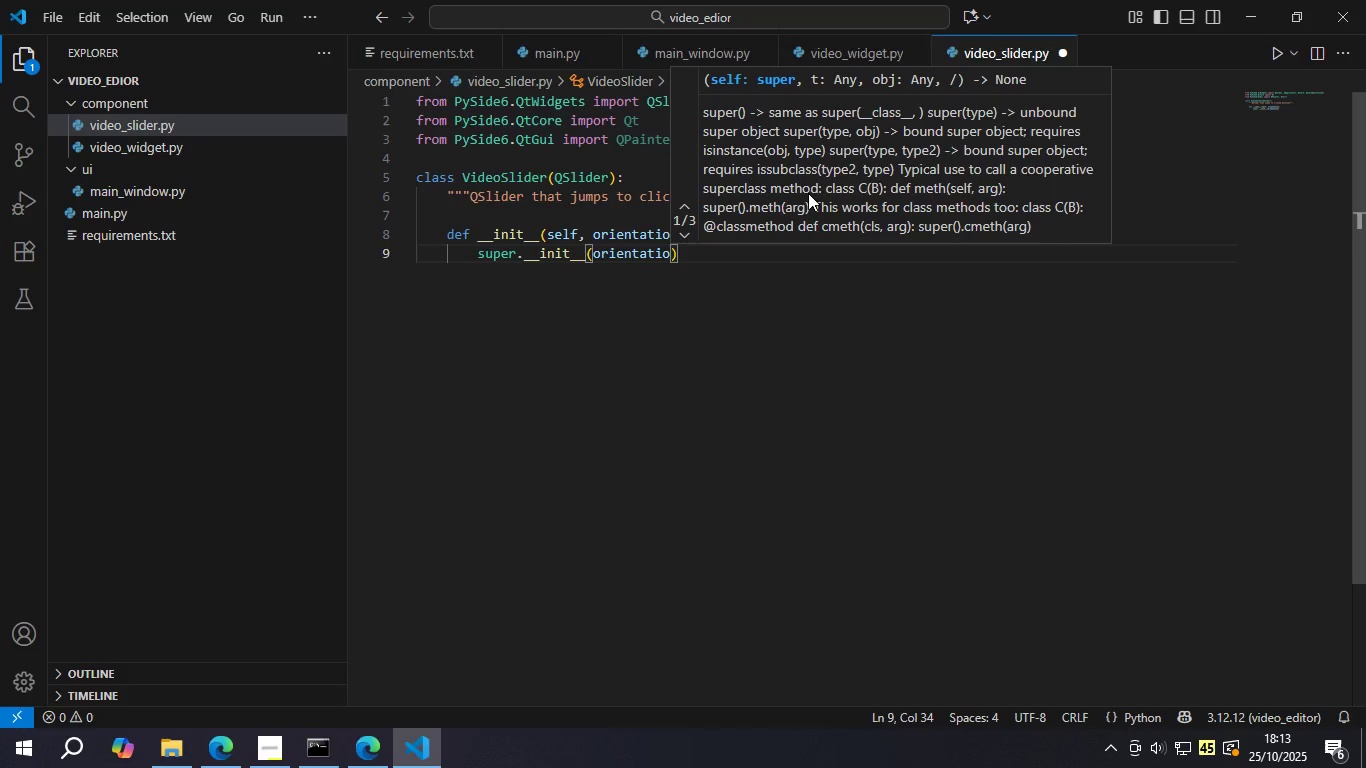 
key(N)
 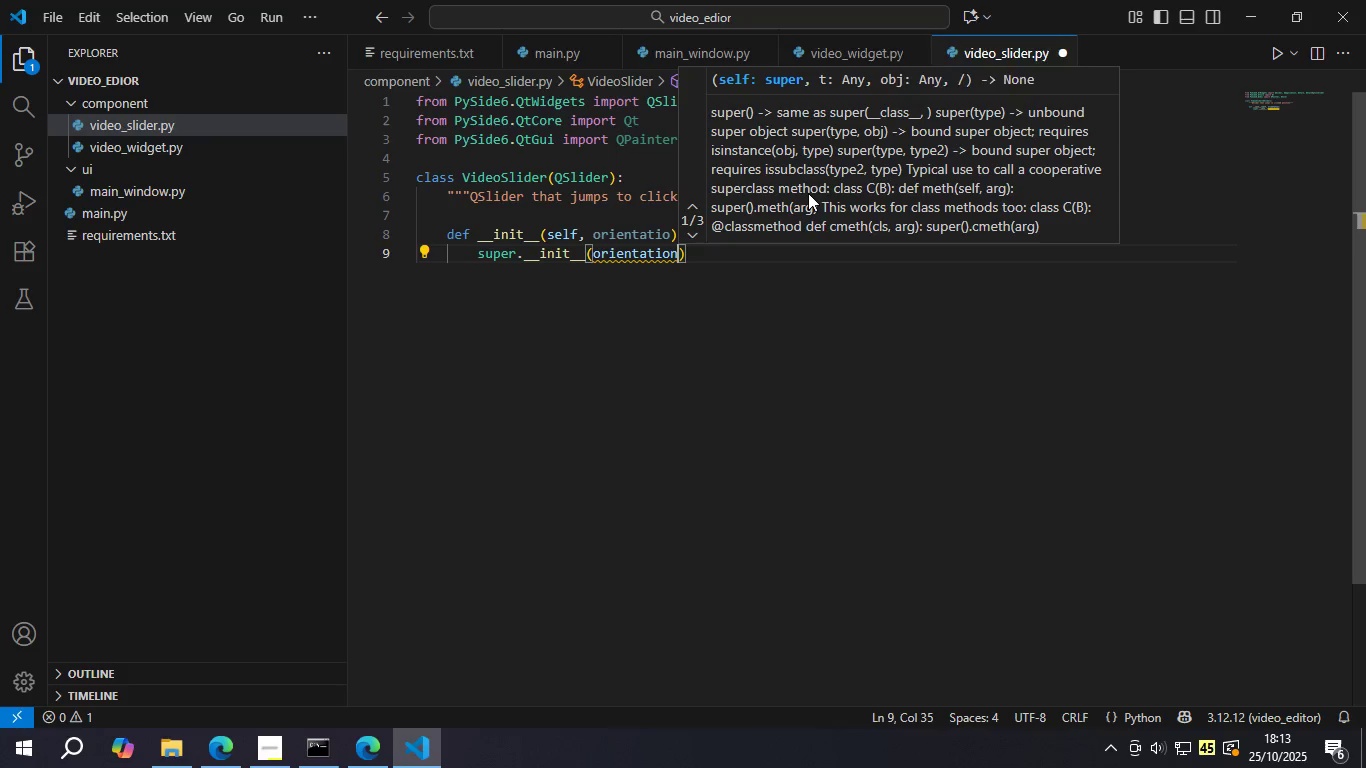 
key(ArrowDown)
 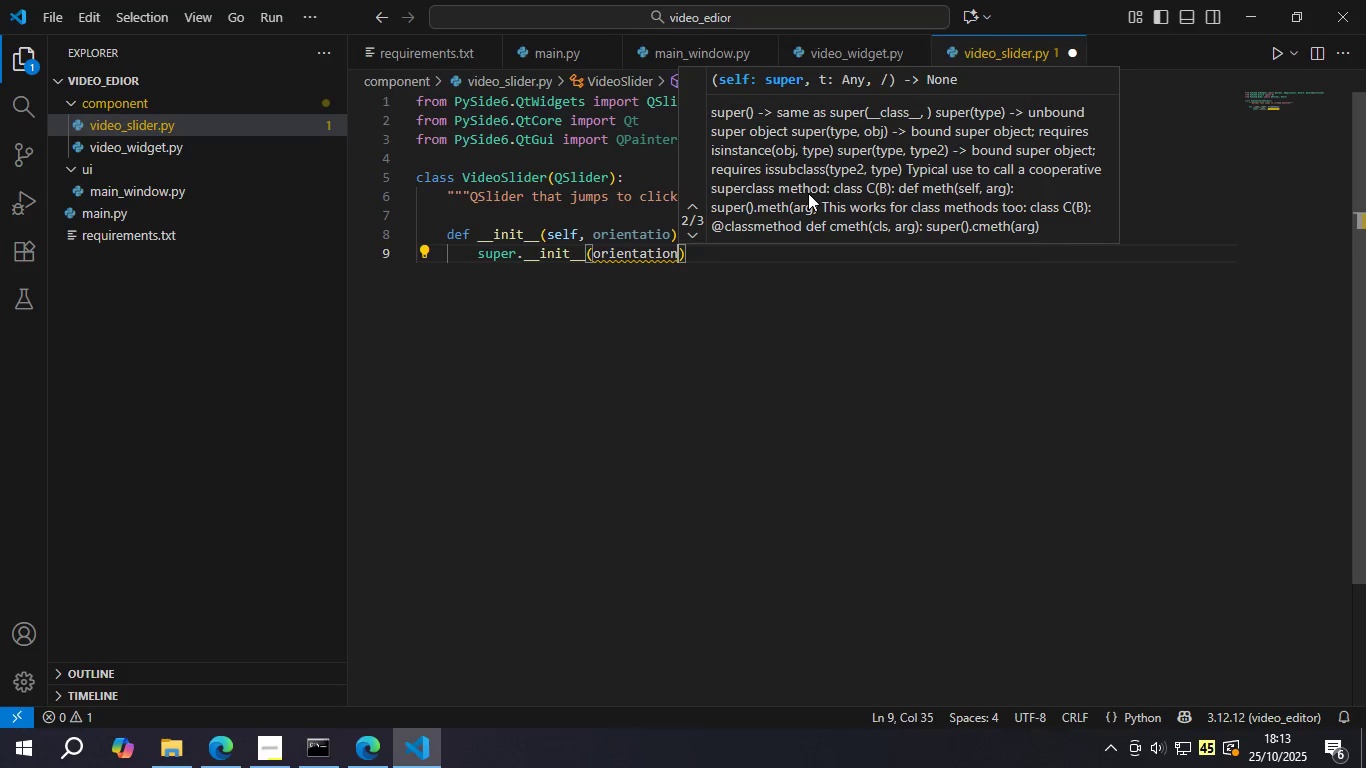 
key(ArrowUp)
 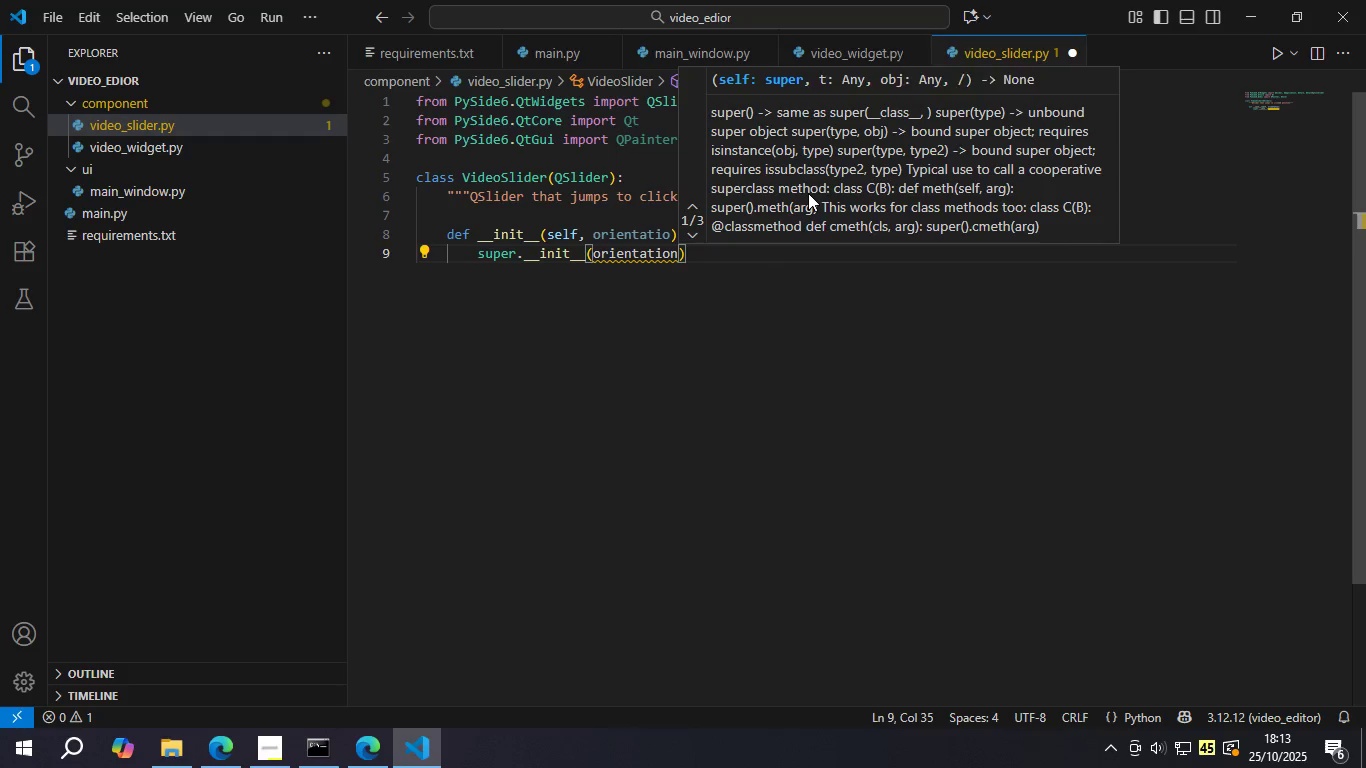 
key(ArrowUp)
 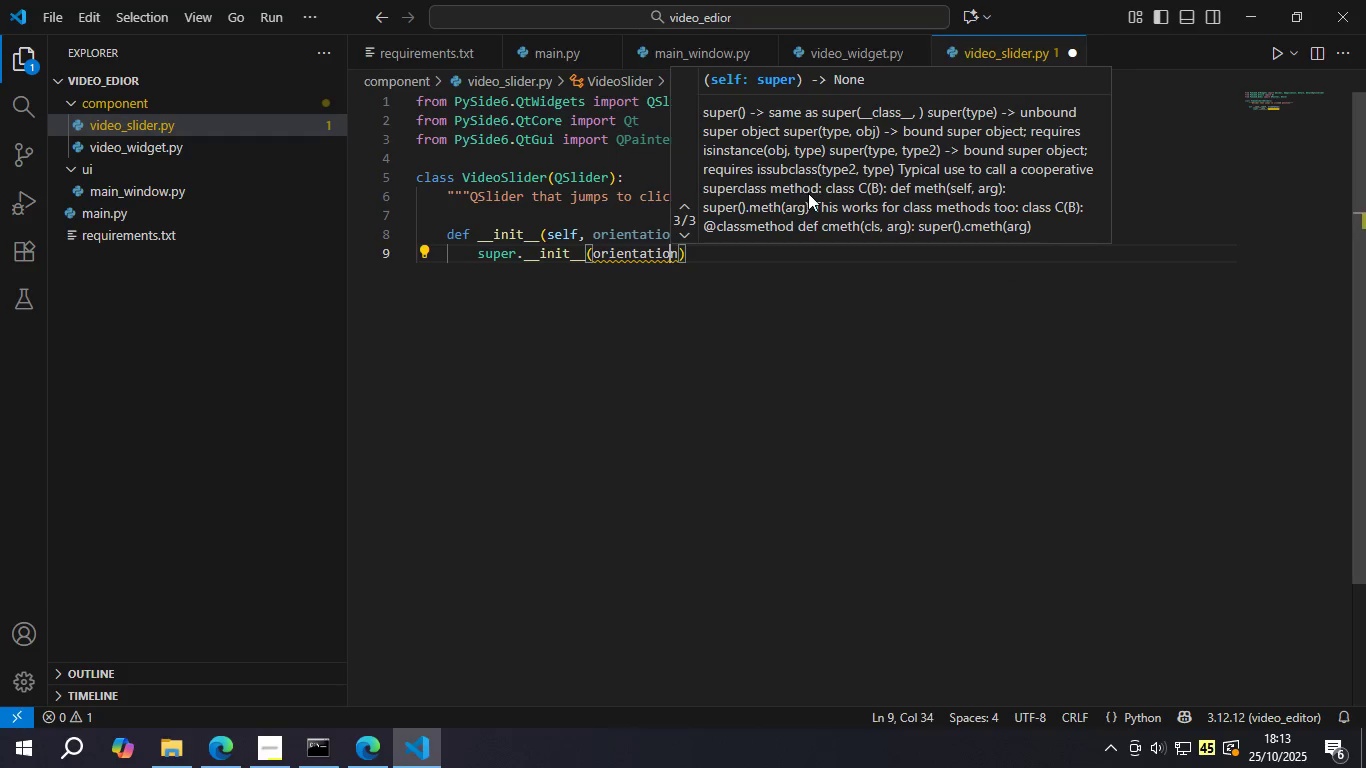 
key(ArrowLeft)
 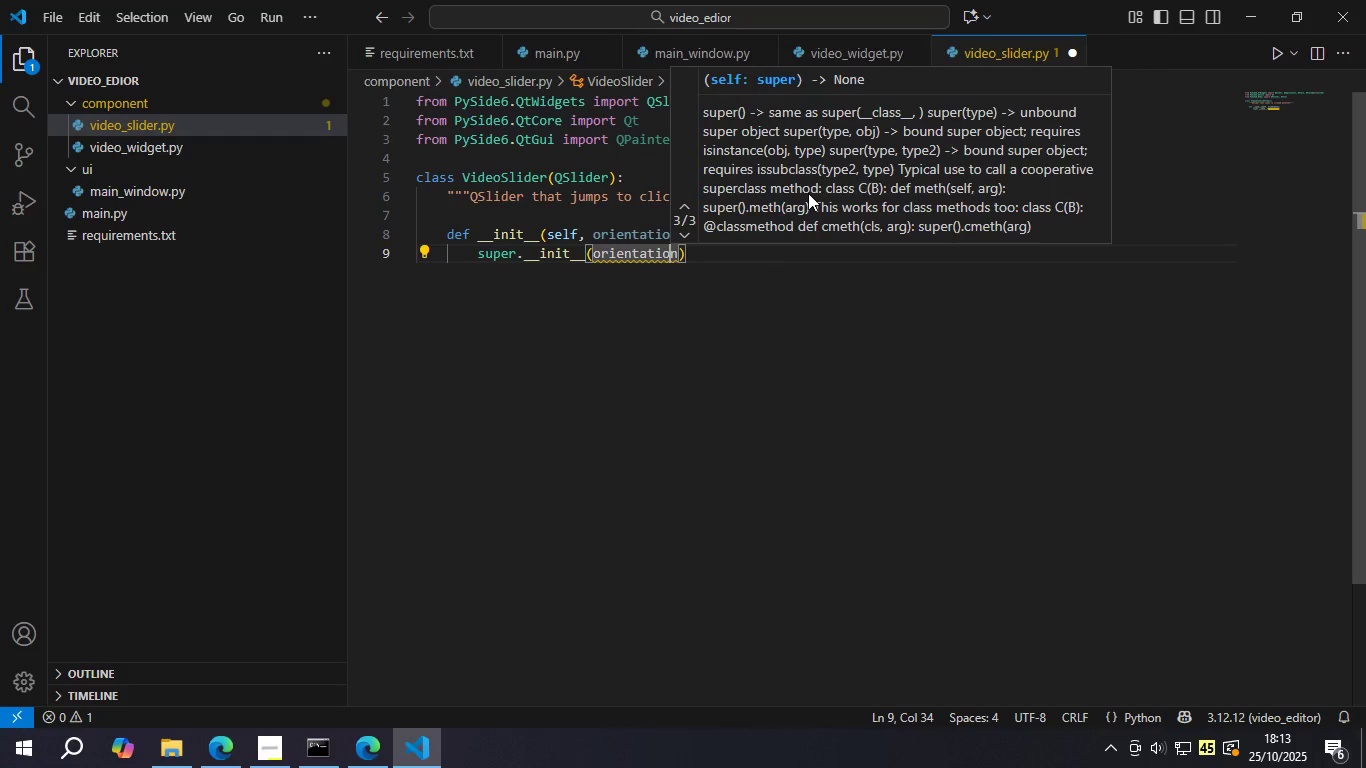 
key(ArrowUp)
 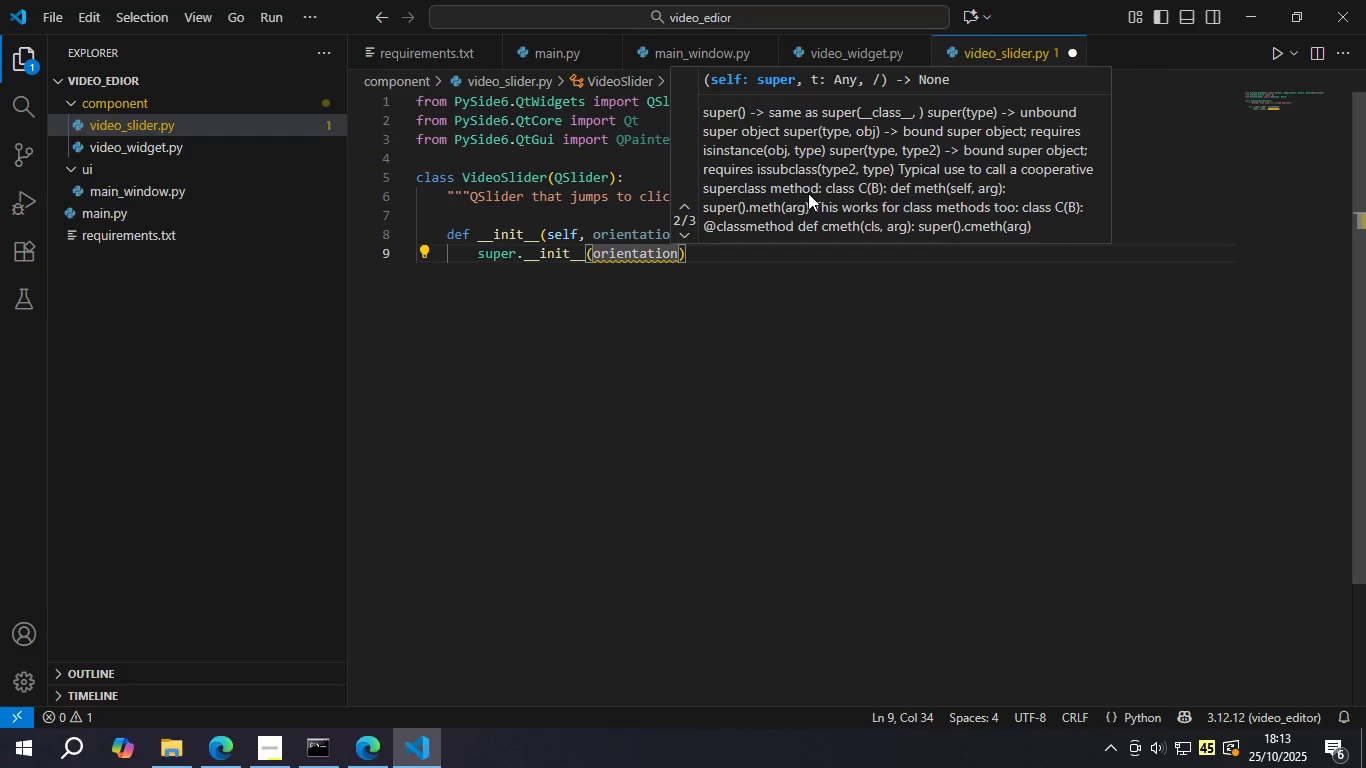 
key(ArrowDown)
 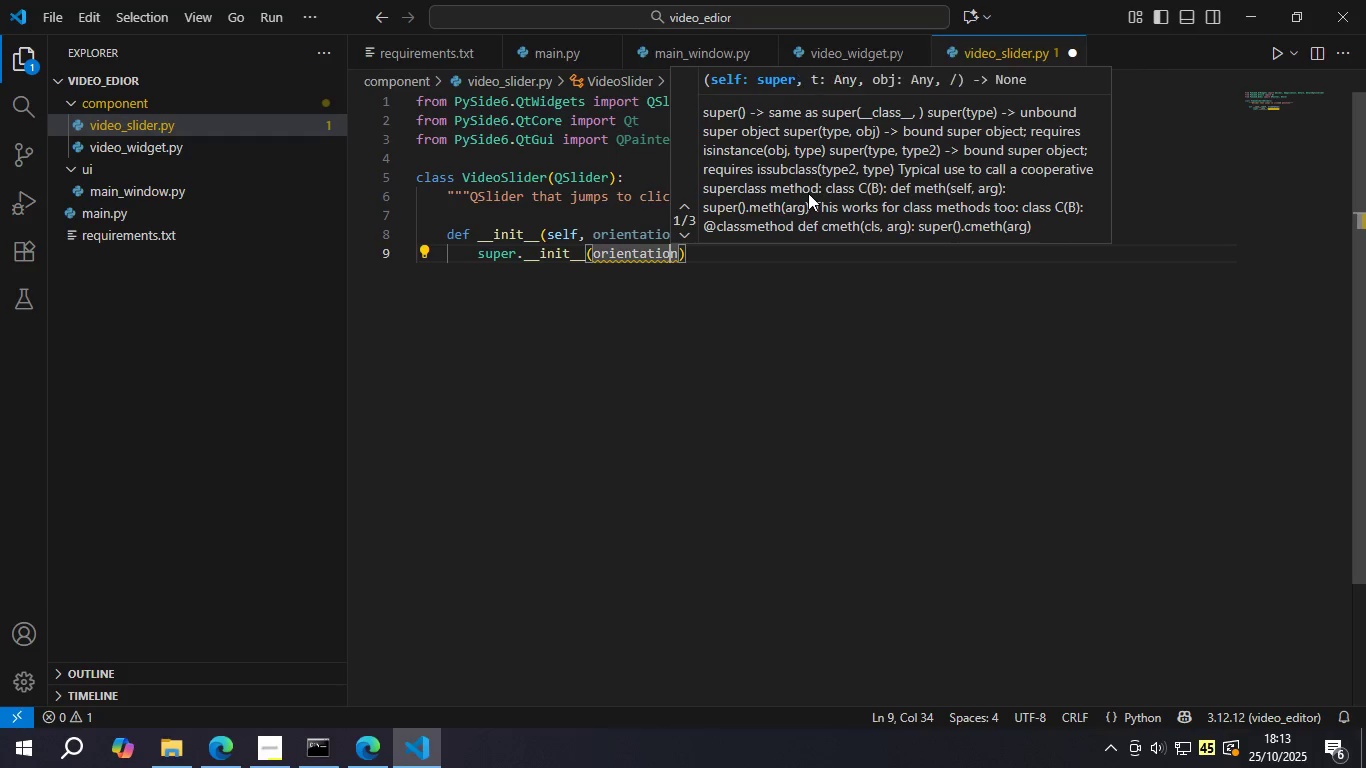 
key(ArrowDown)
 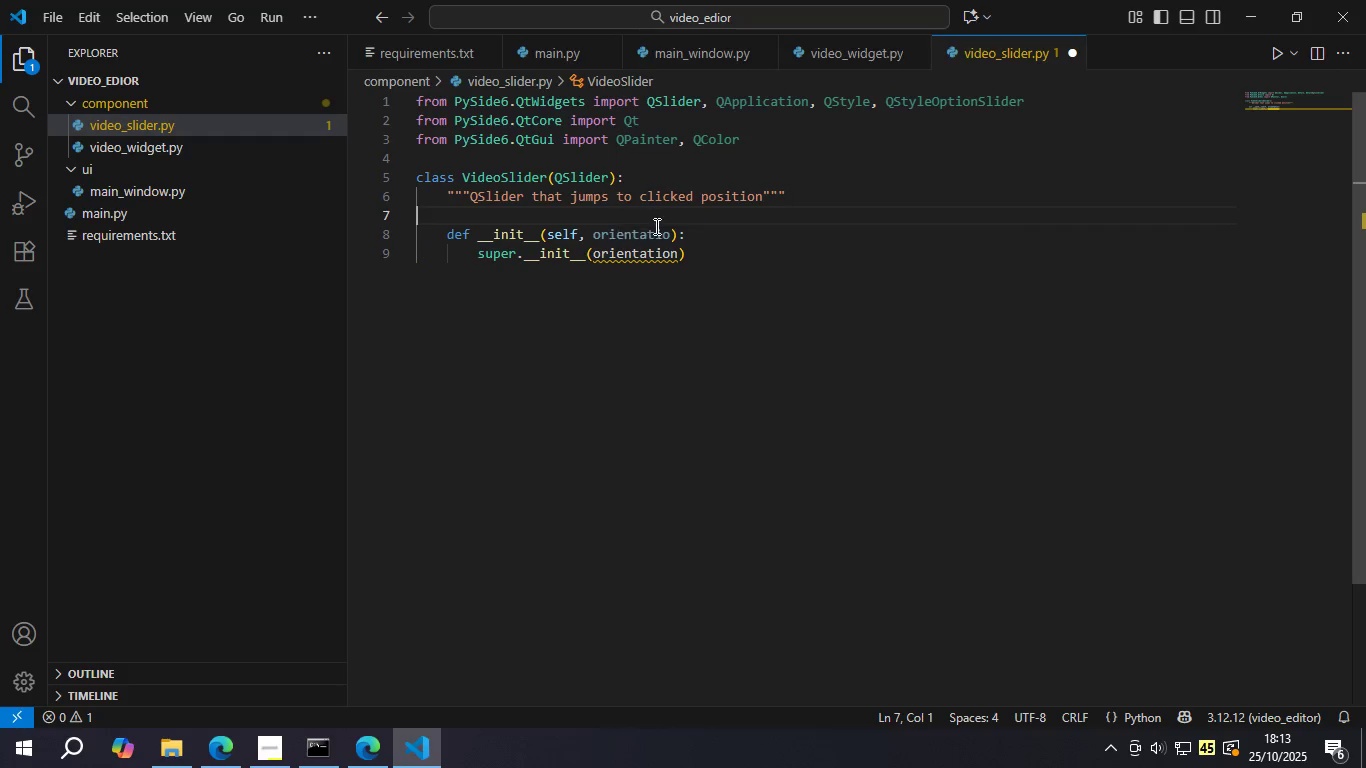 
left_click([669, 227])
 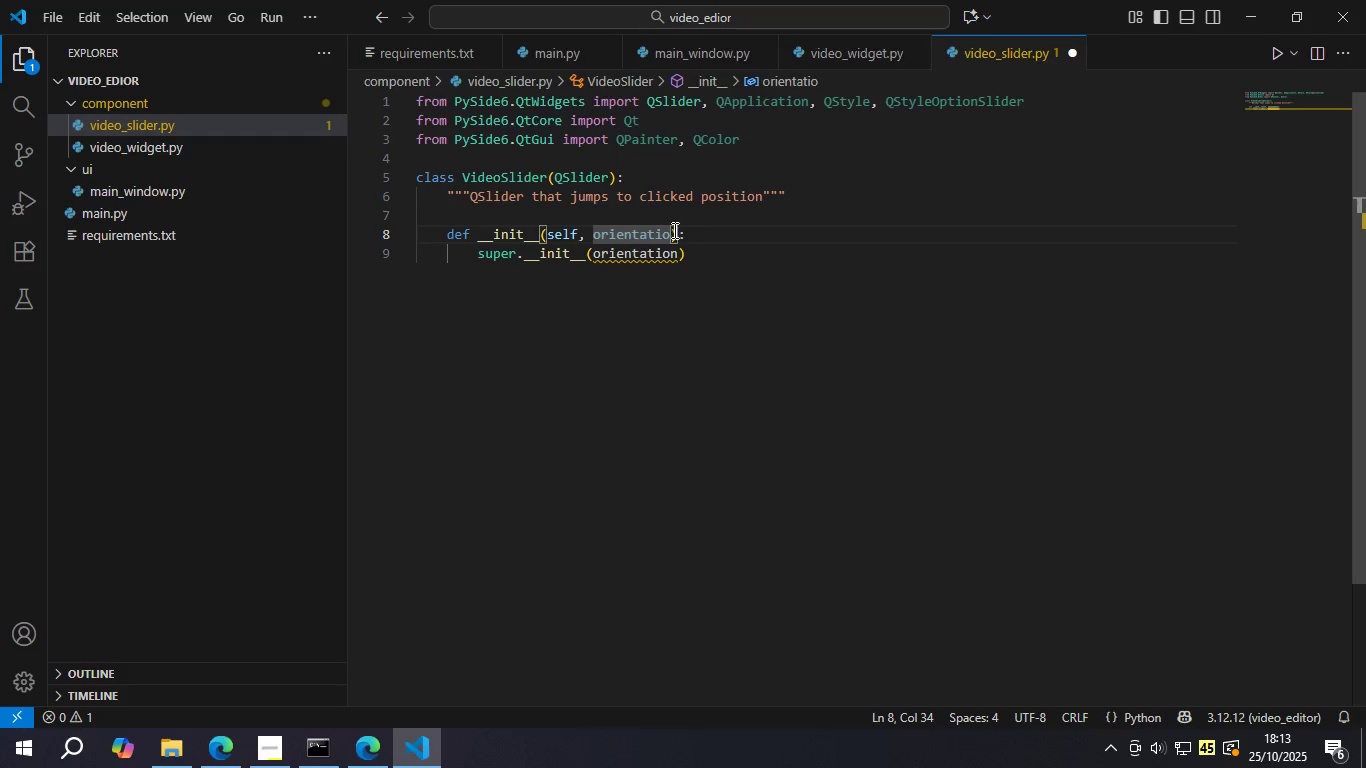 
key(N)
 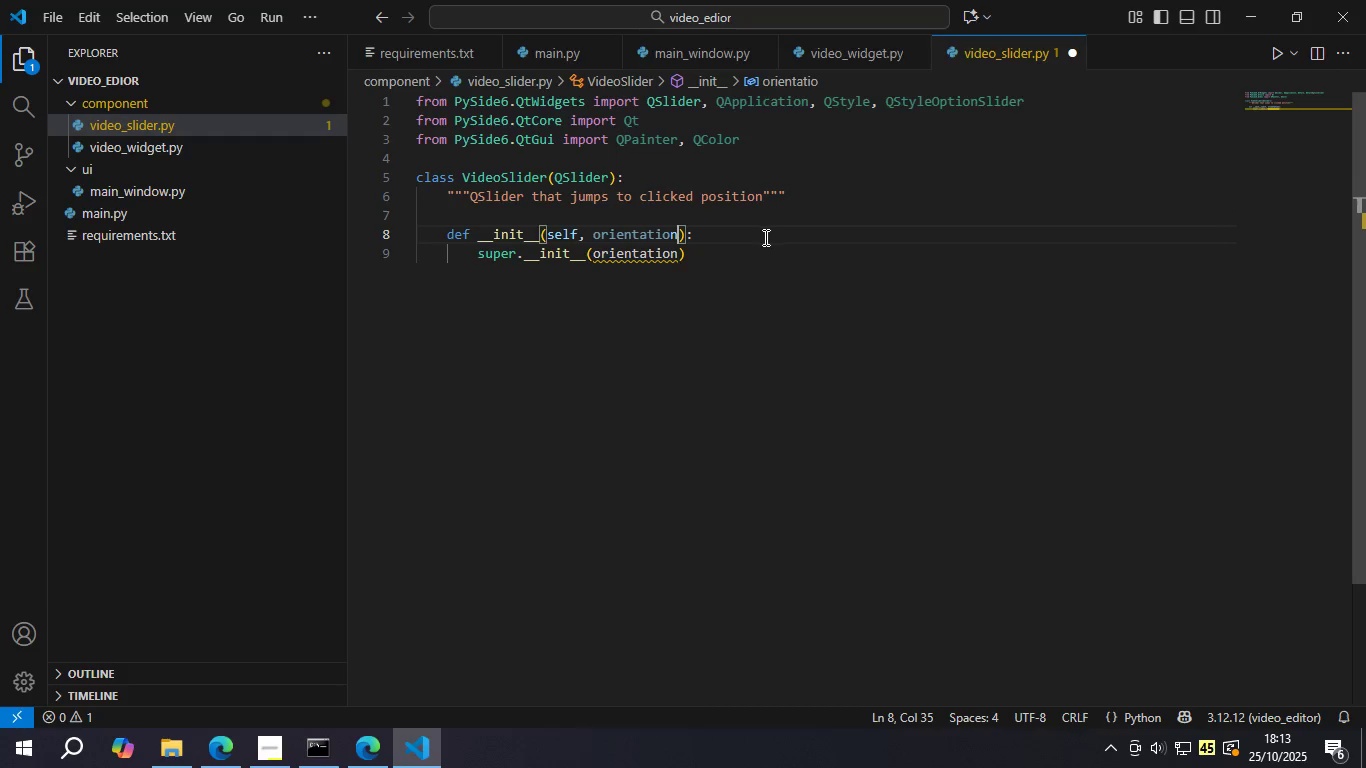 
key(Control+S)
 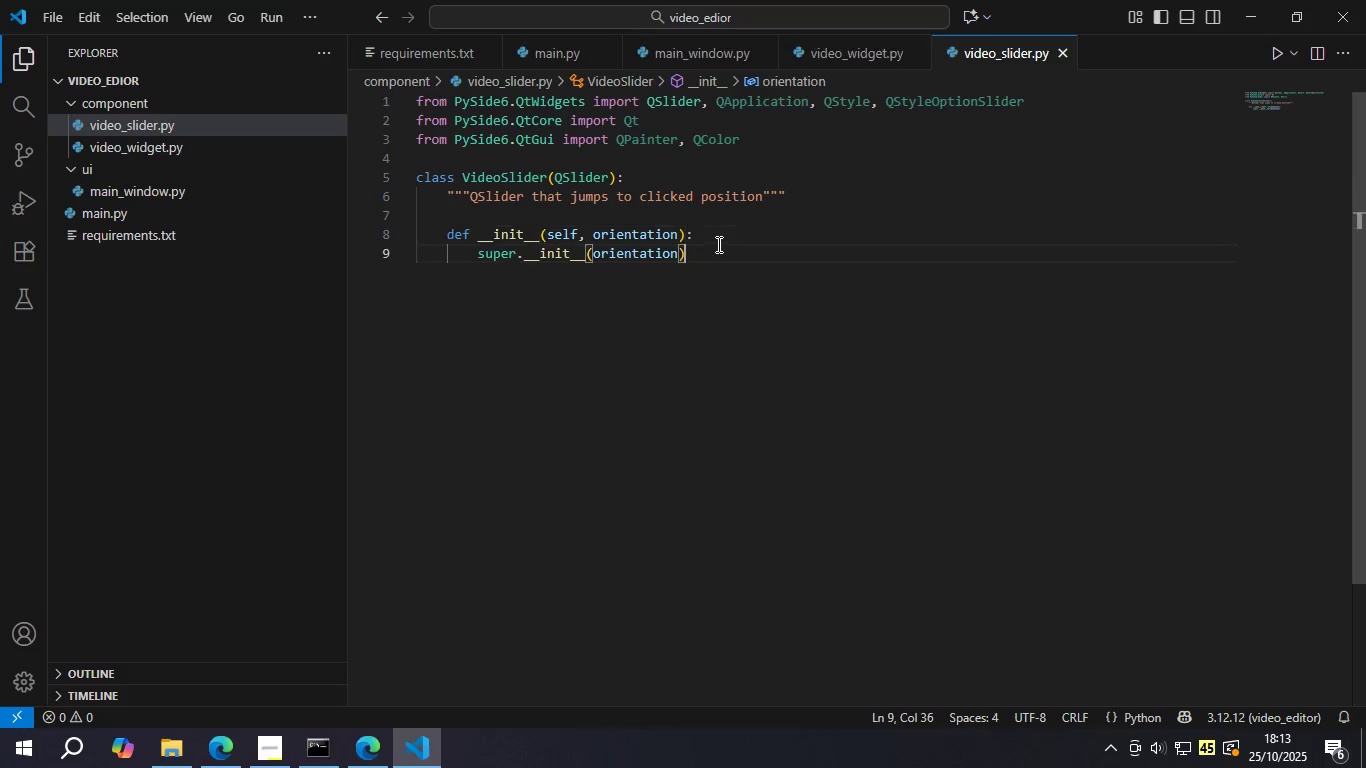 
left_click([717, 244])
 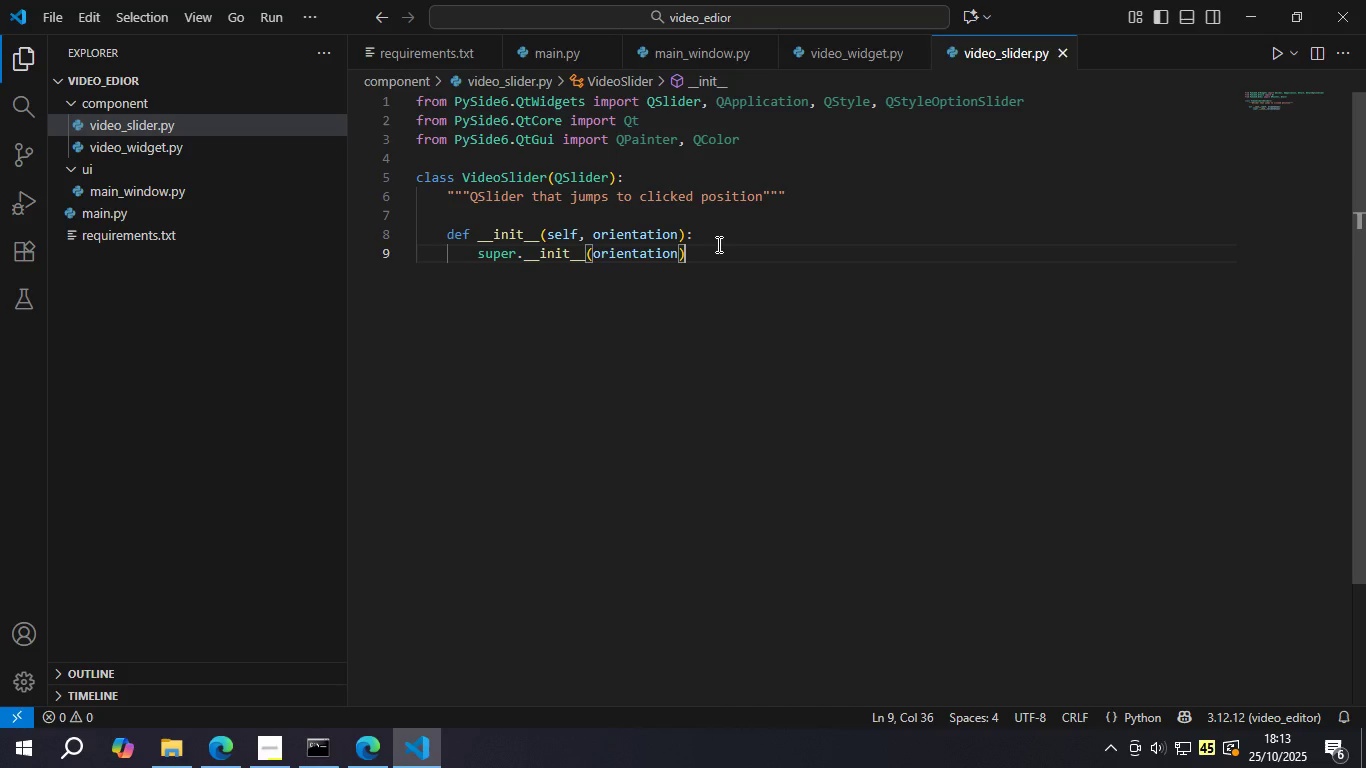 
key(Enter)
 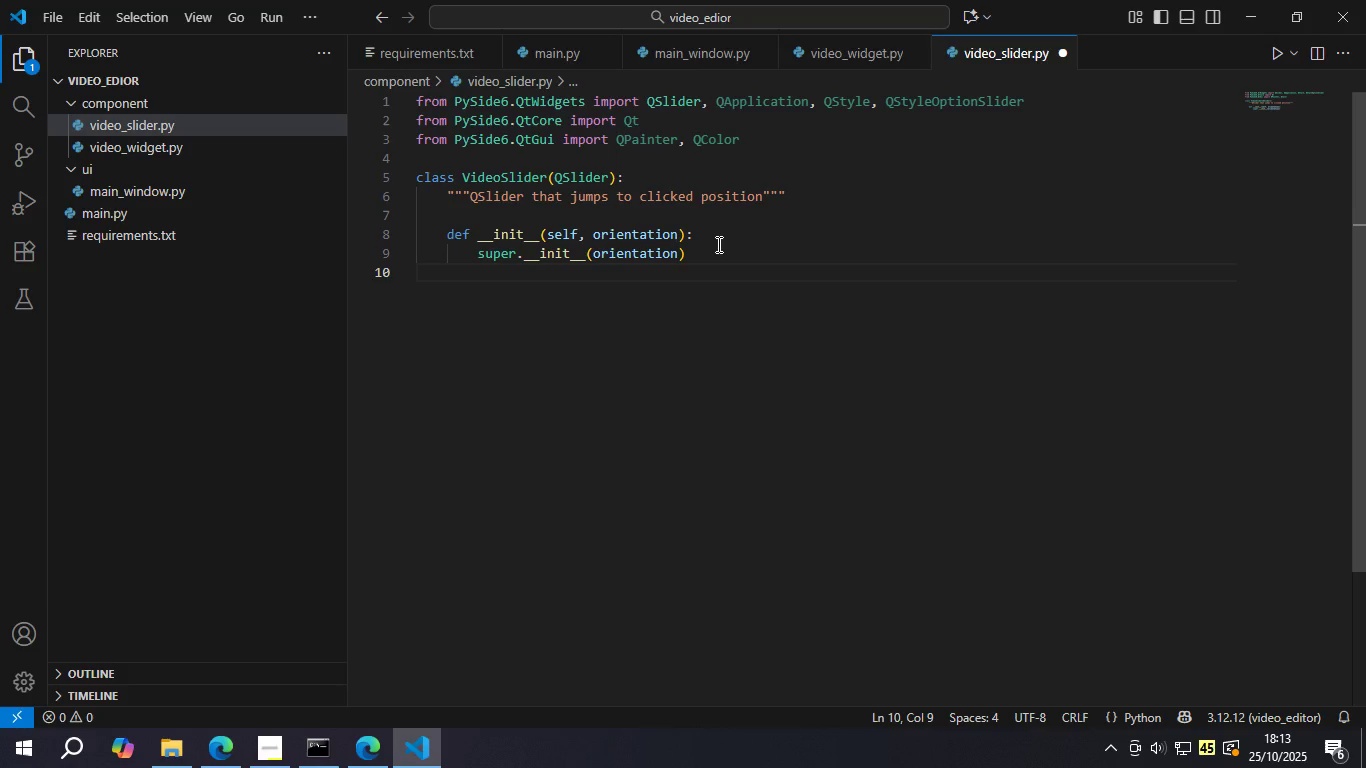 
type(sel)
 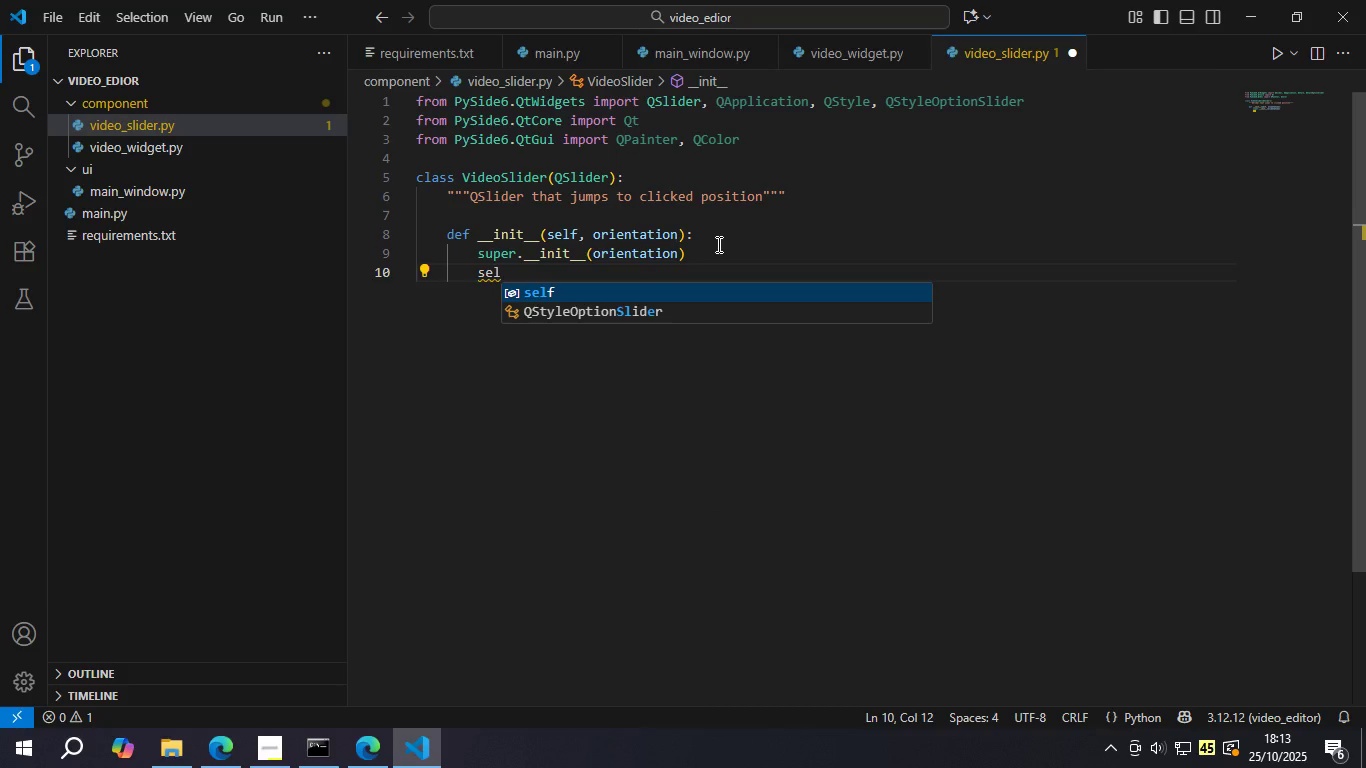 
key(Enter)
 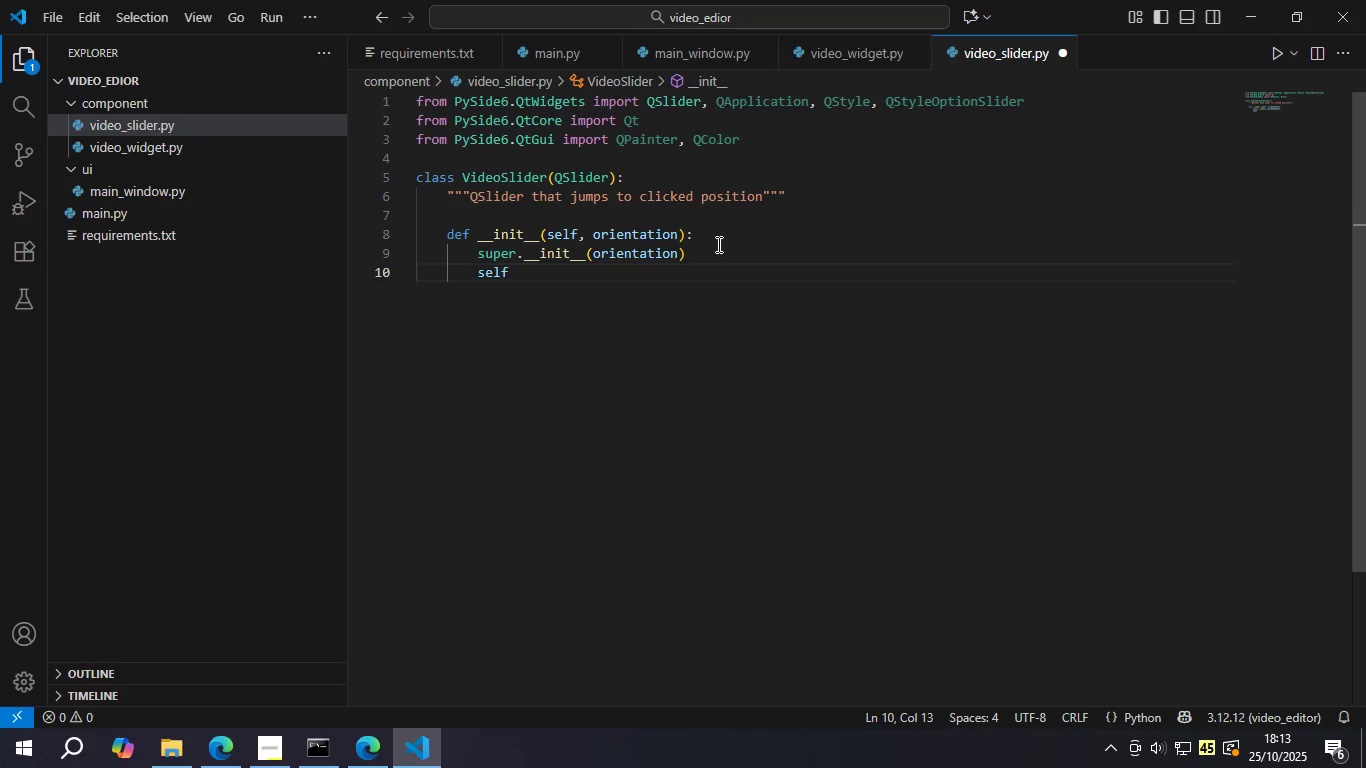 
type(.clip_start_value = -1 )
 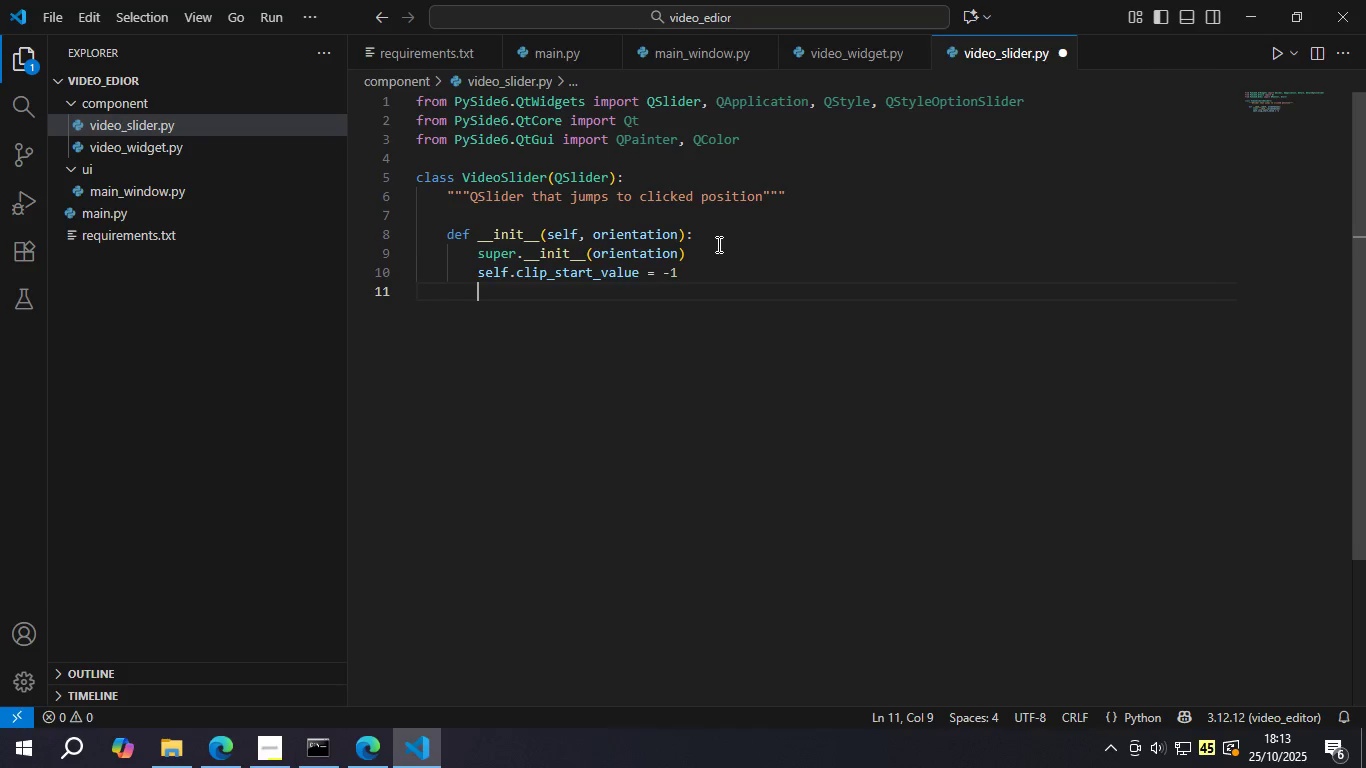 
 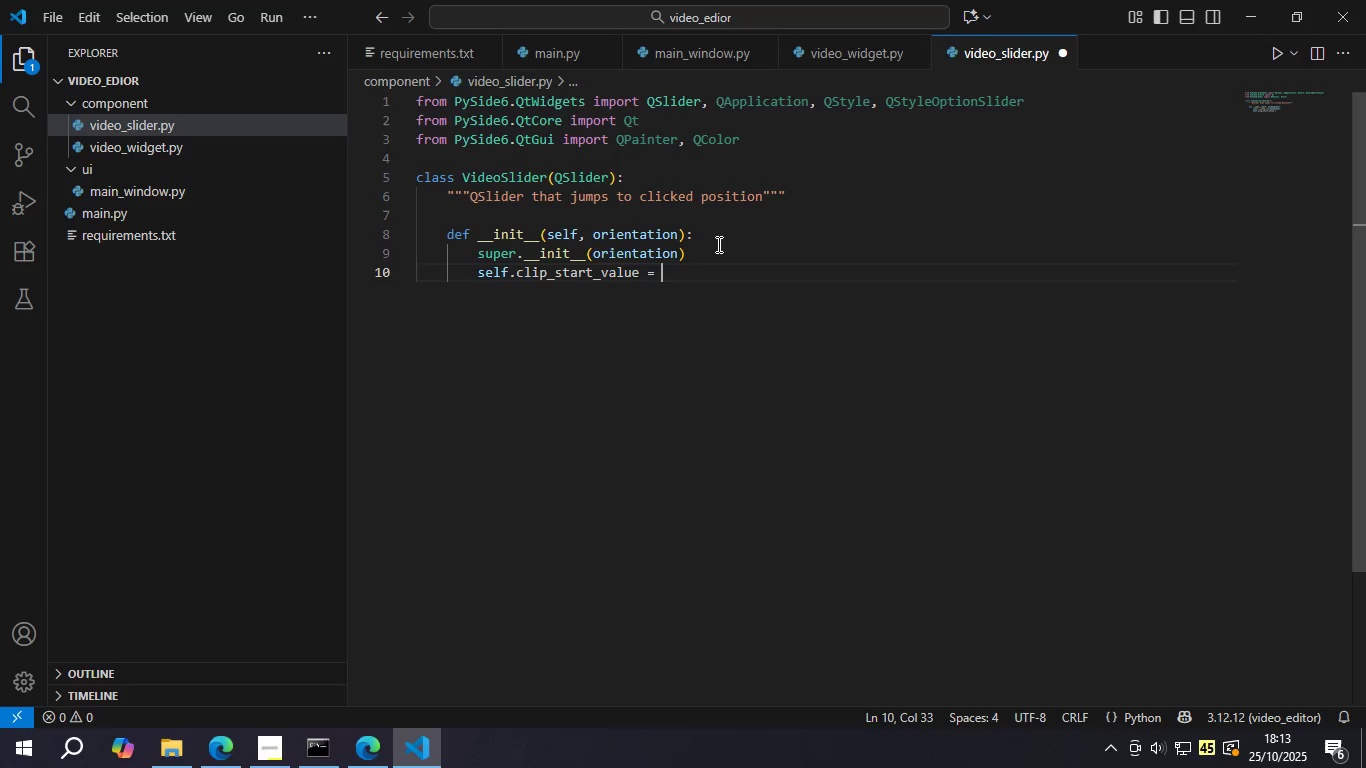 
key(Enter)
 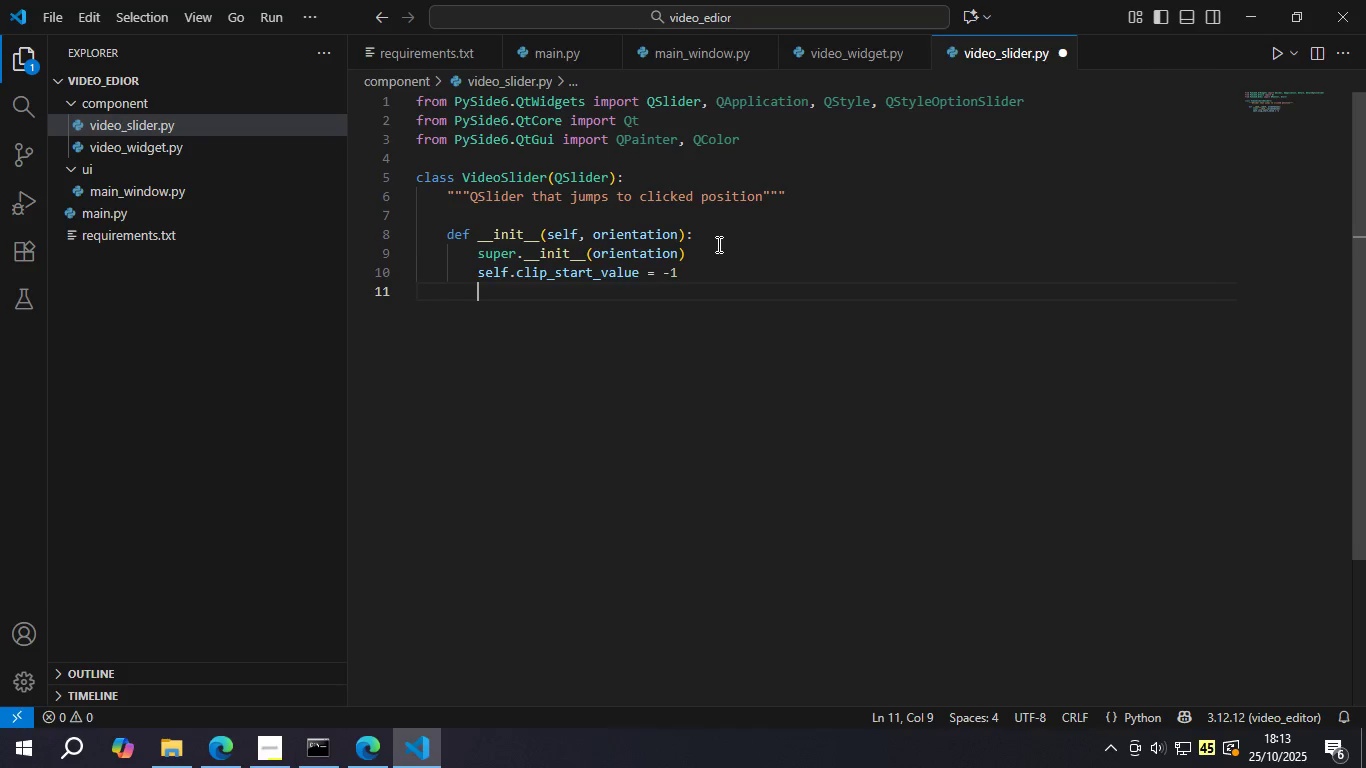 
type(self.clip_end_value = -1)
 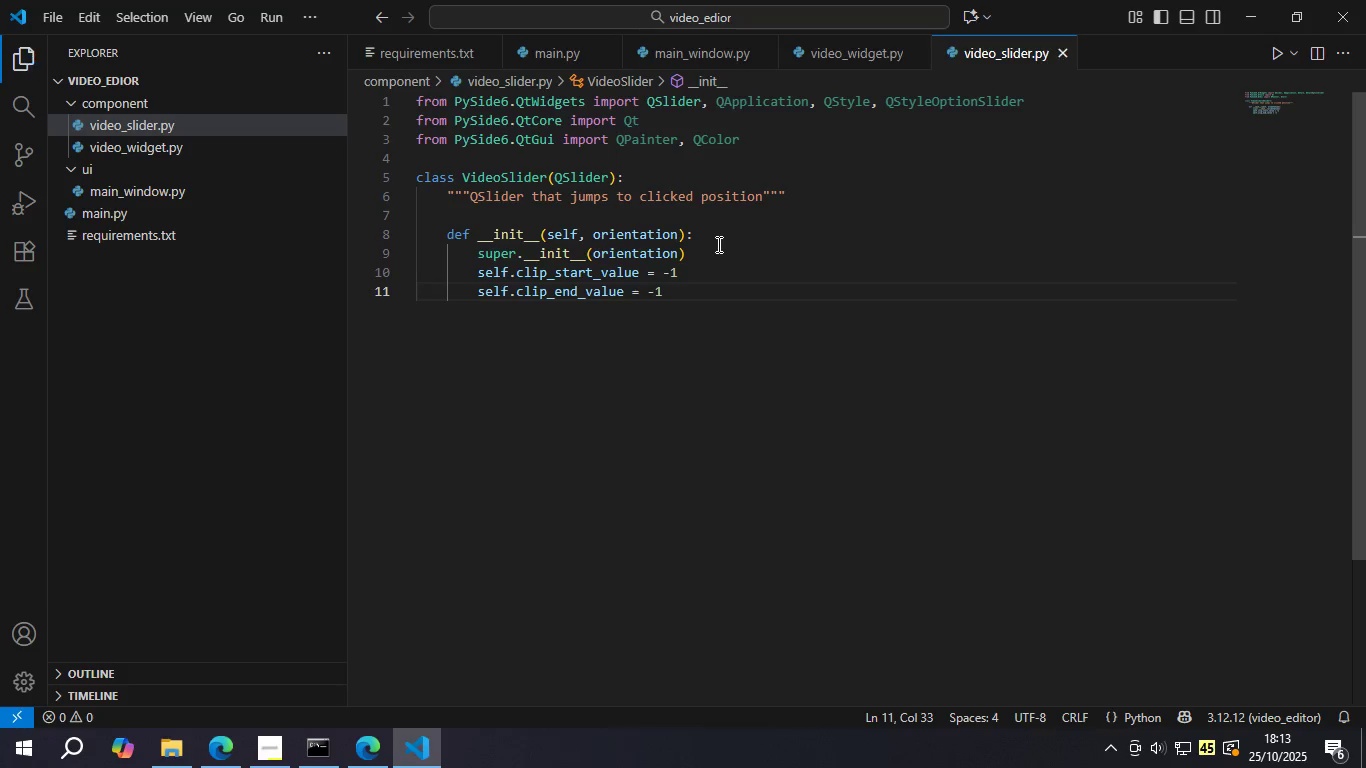 
key(Control+S)
 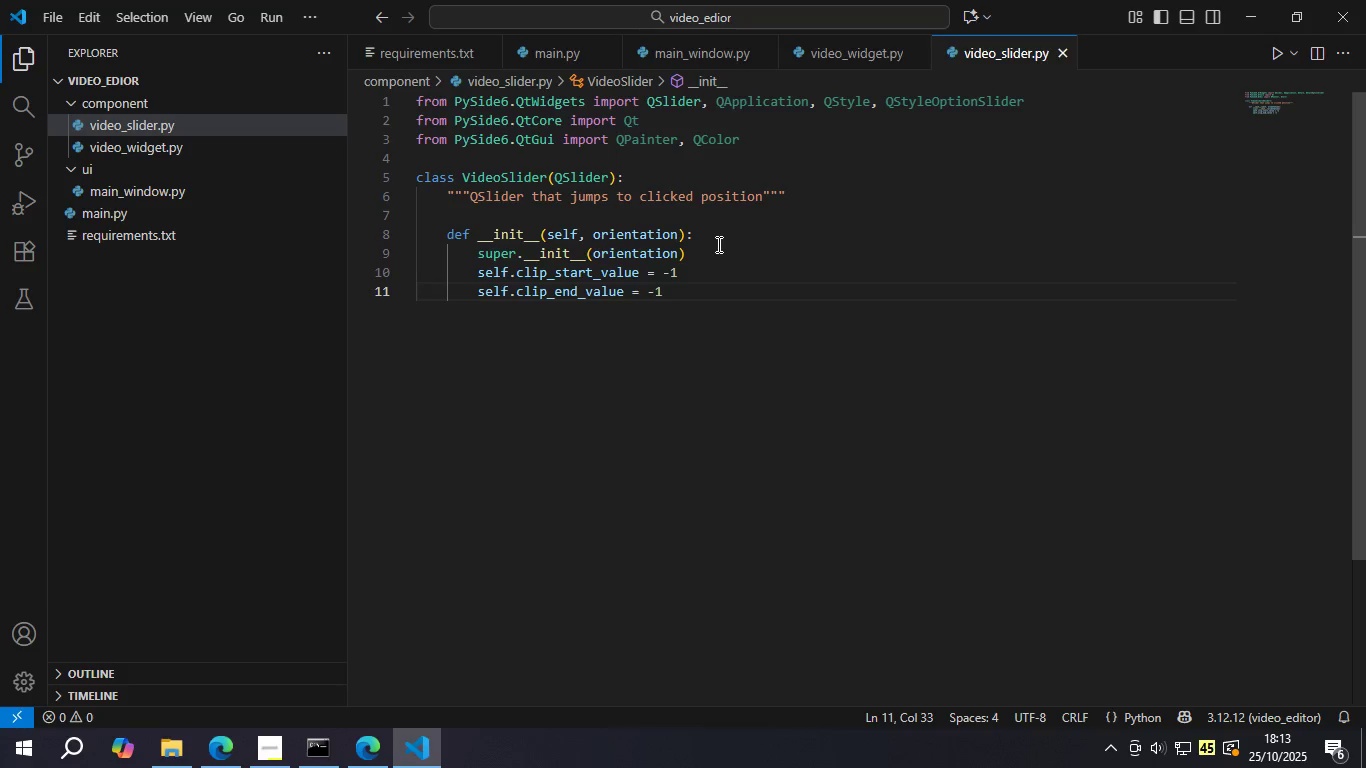 
key(Enter)
 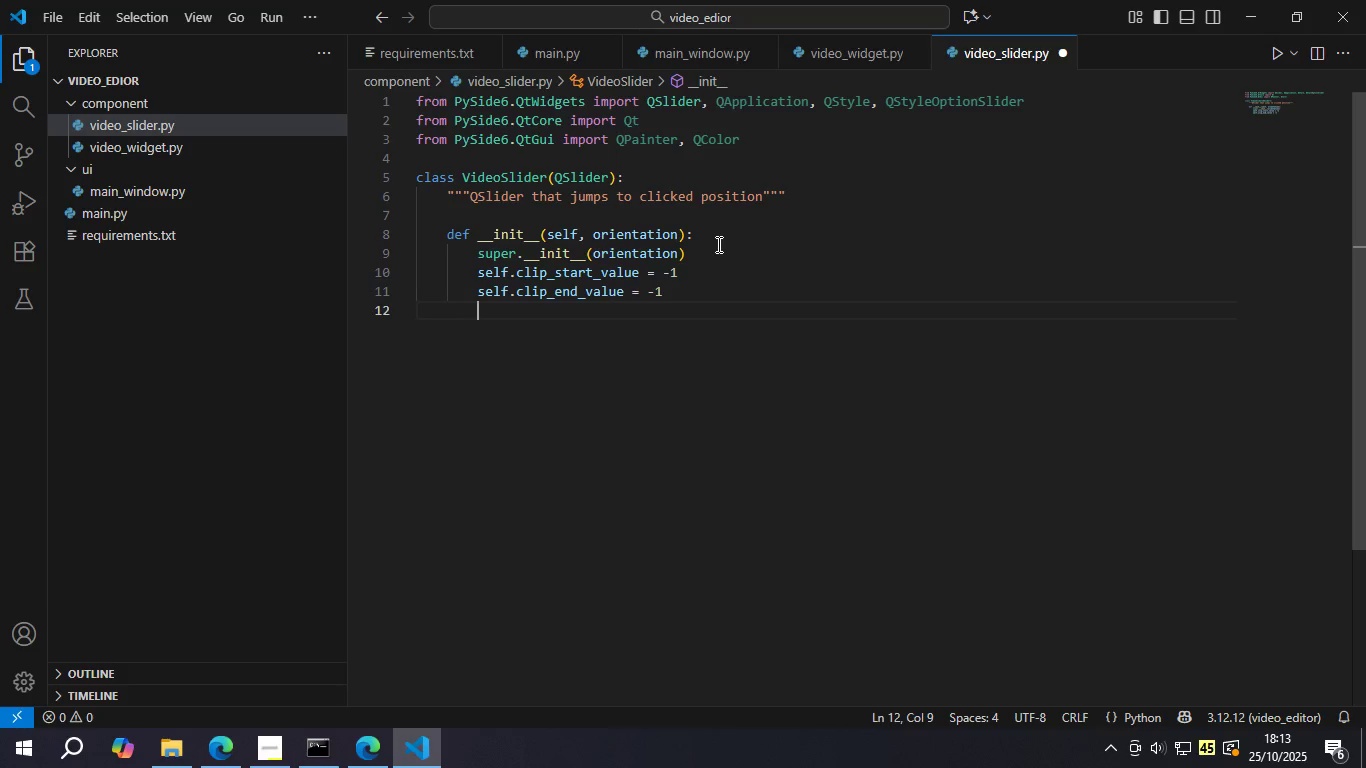 
key(Enter)
 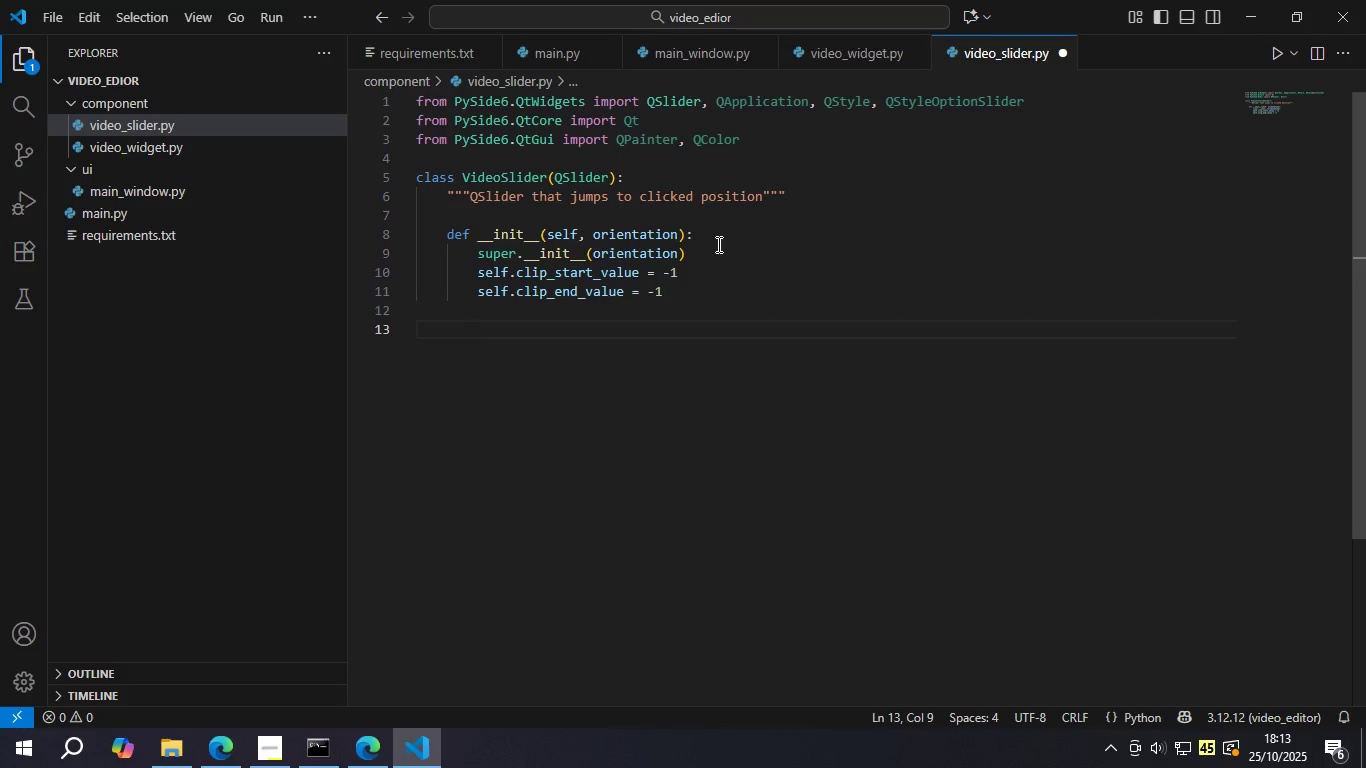 
key(Backspace)
type(def mose)
key(Backspace)
key(Backspace)
key(Backspace)
type(ousePre)
 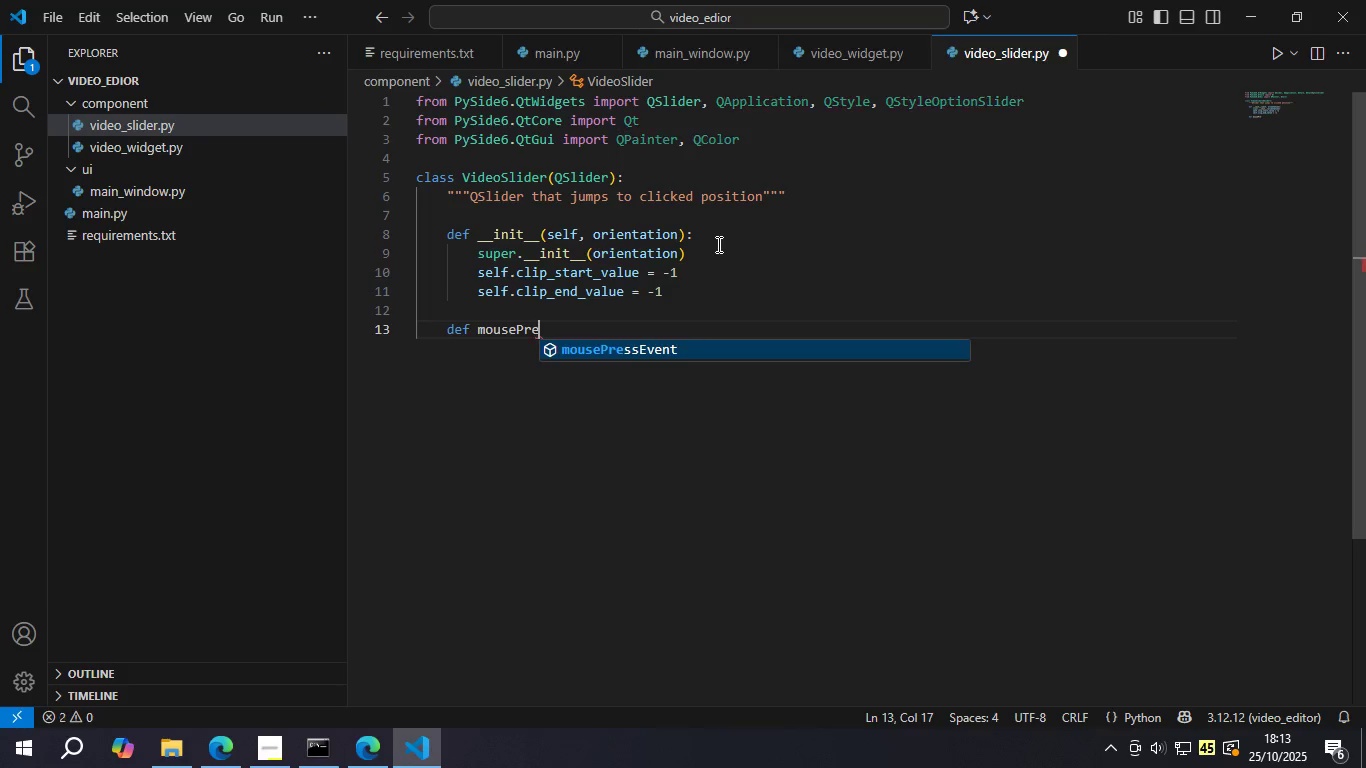 
key(Enter)
 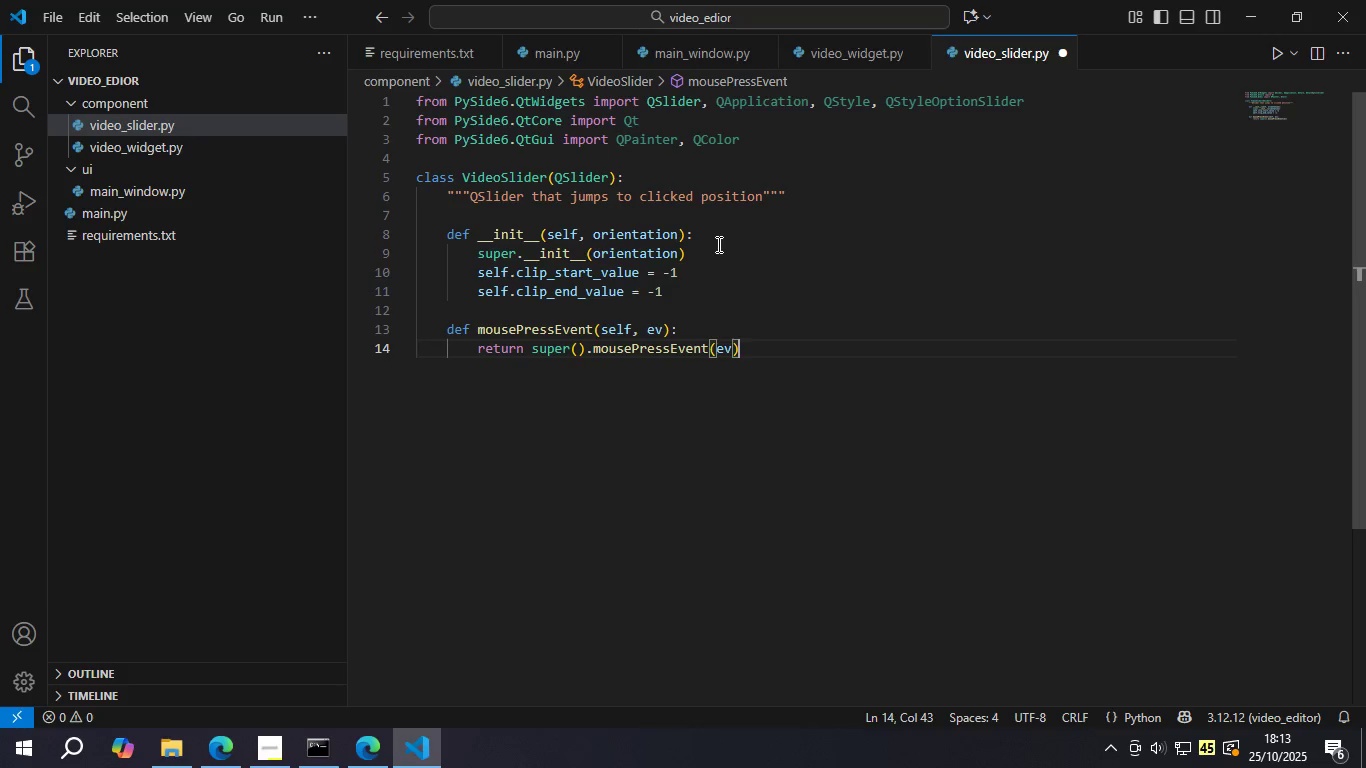 
key(Control+S)
 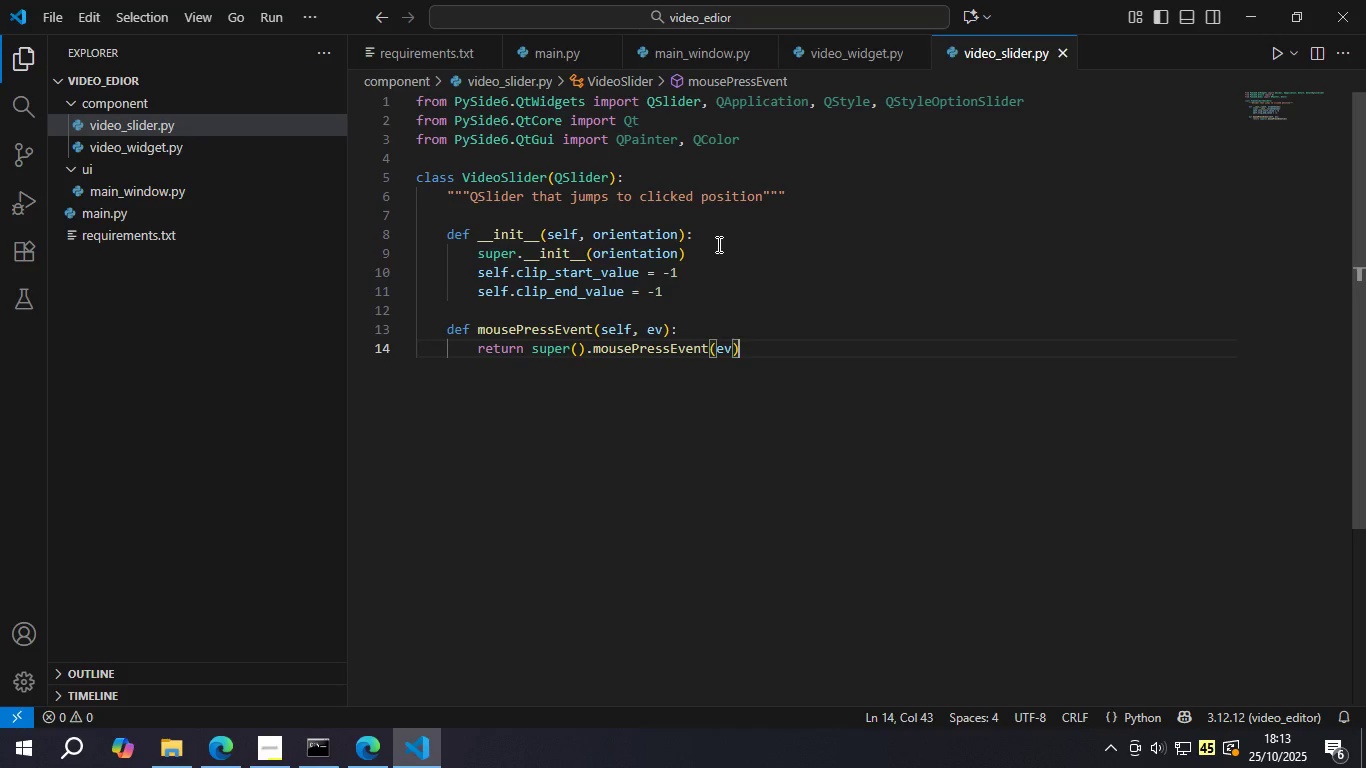 
key(ArrowUp)
 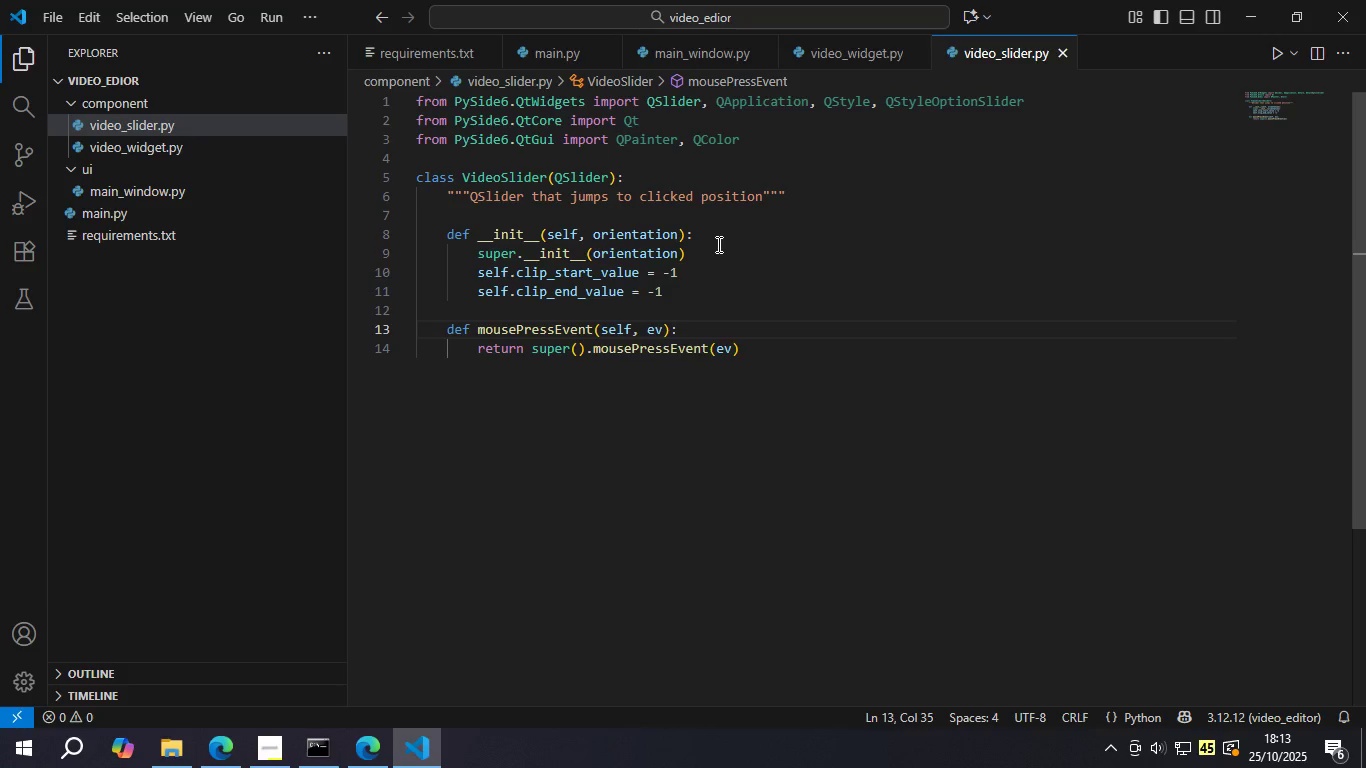 
key(Enter)
 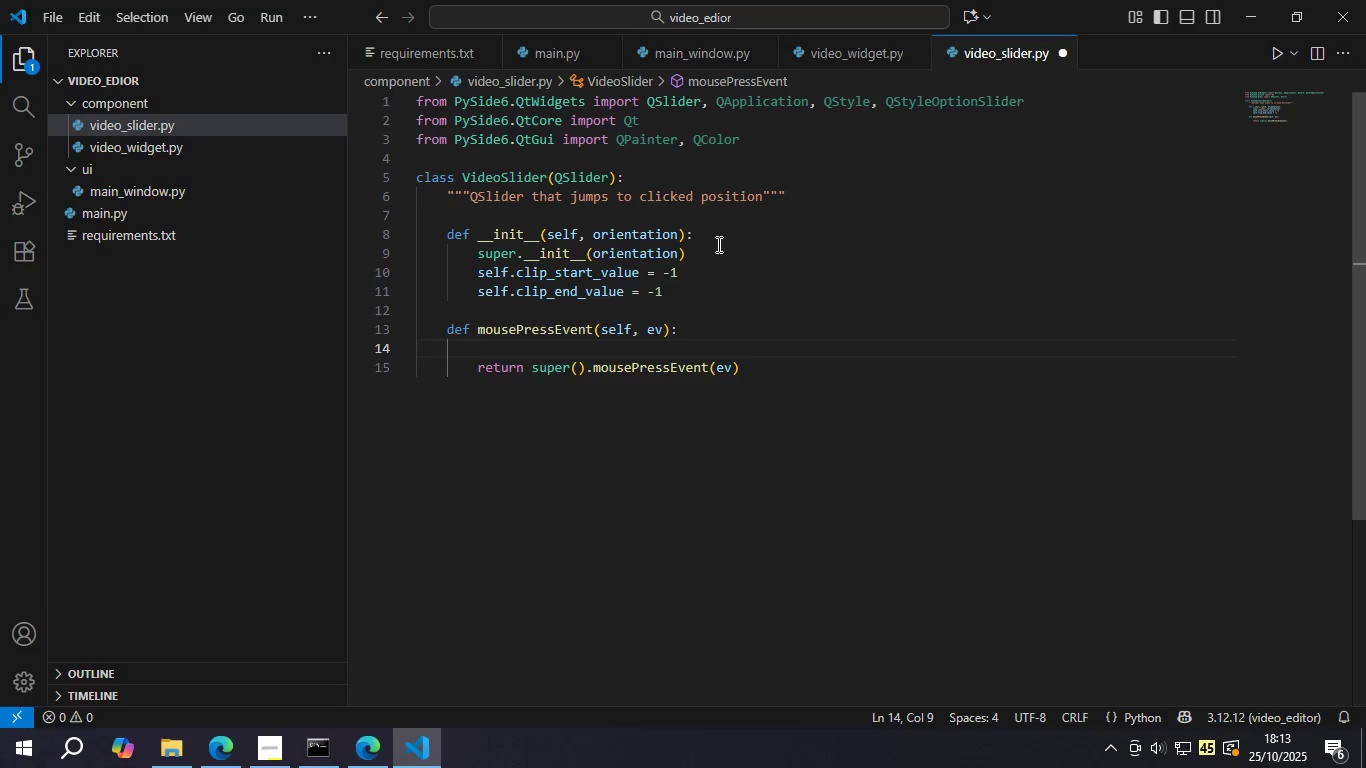 
type(" Klik untuk melompat)
 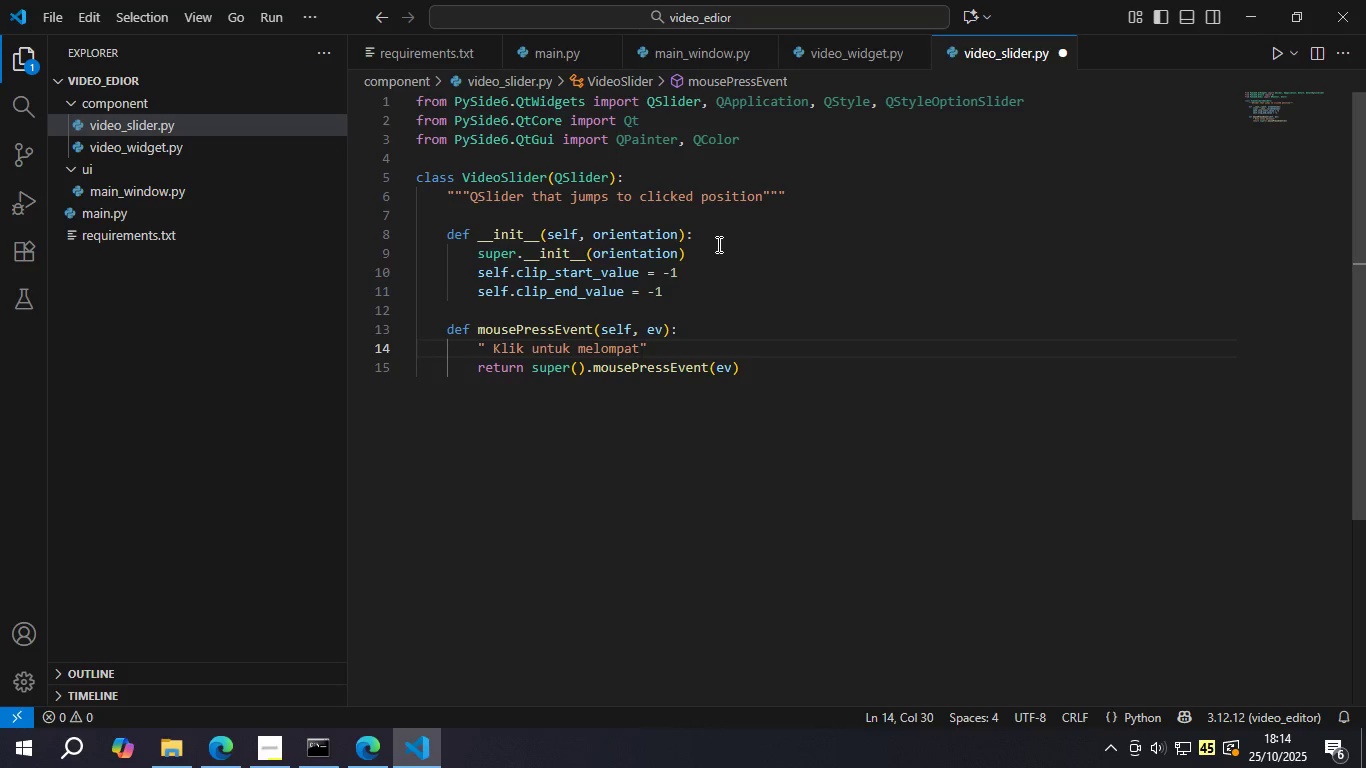 
key(ArrowRight)
 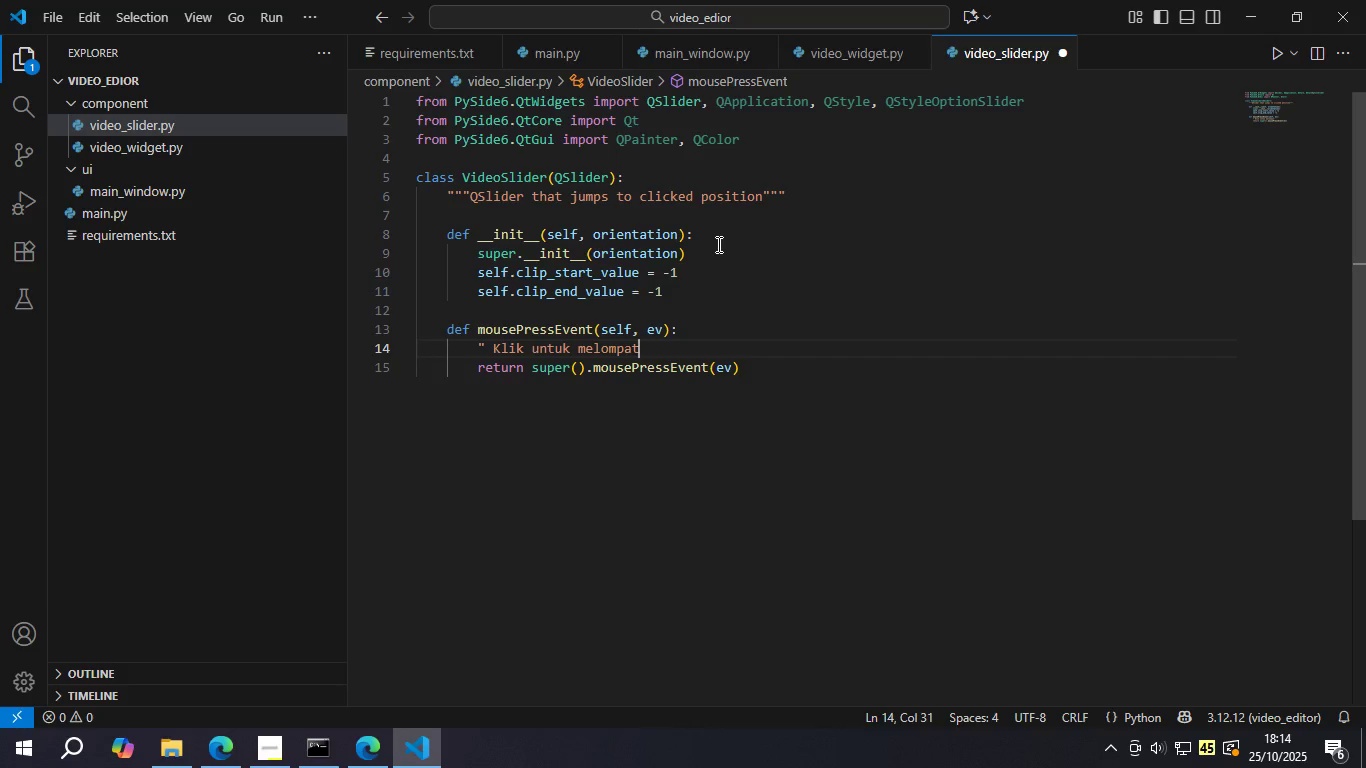 
key(Backspace)
 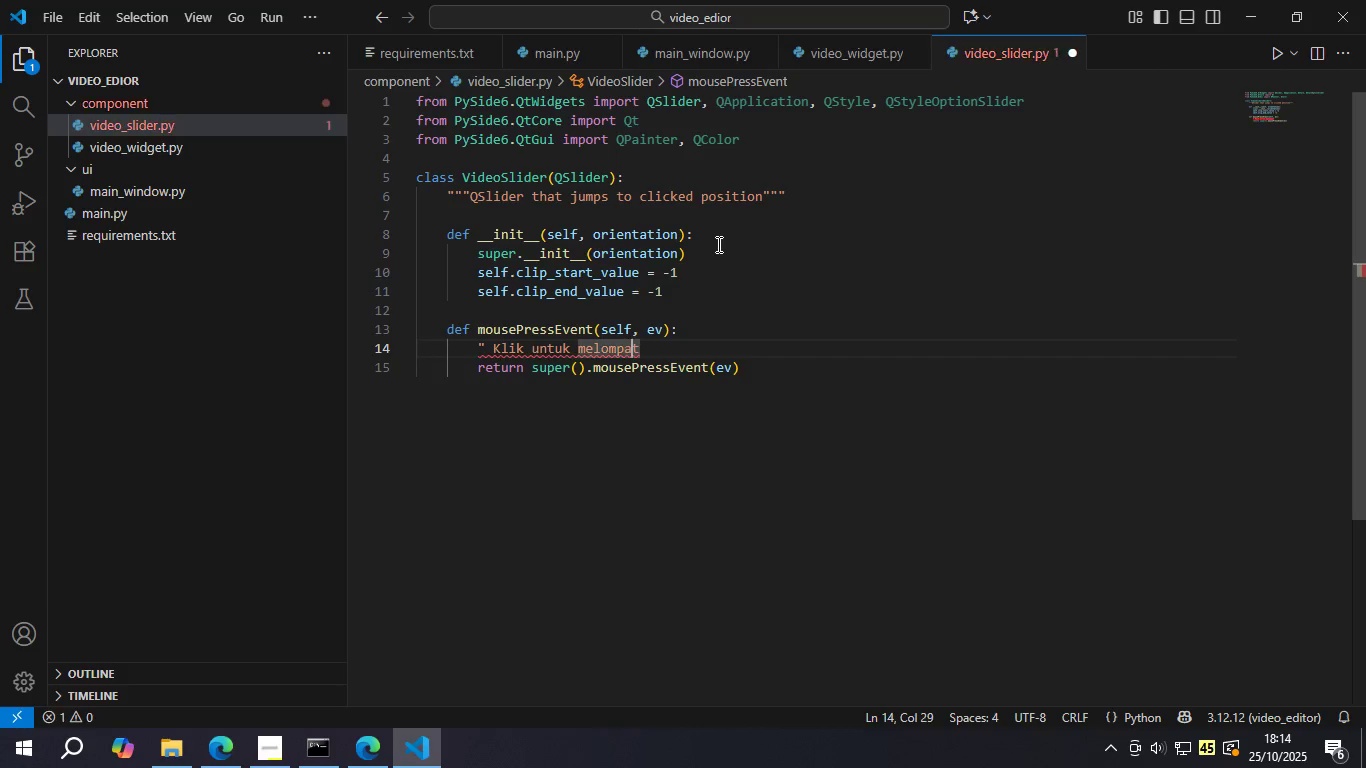 
hold_key(key=ArrowLeft, duration=1.04)
 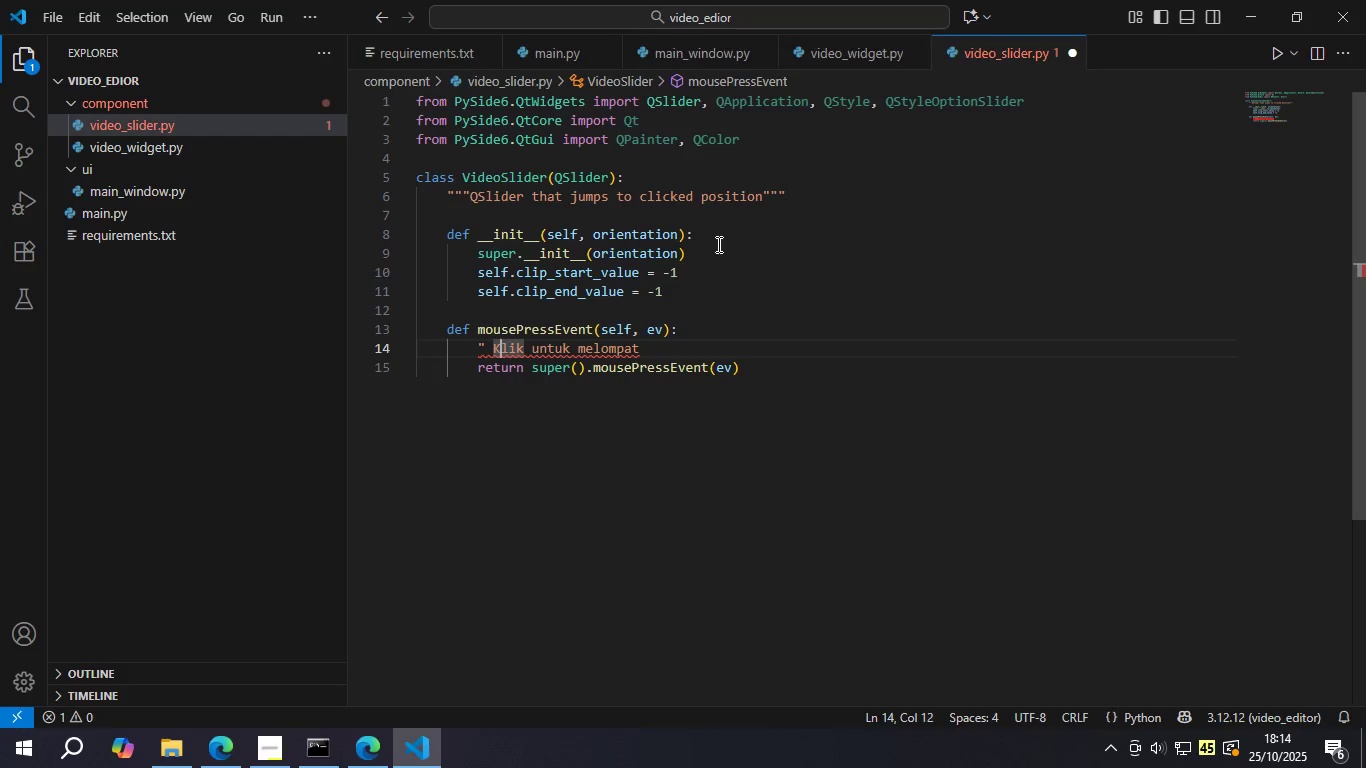 
key(ArrowLeft)
 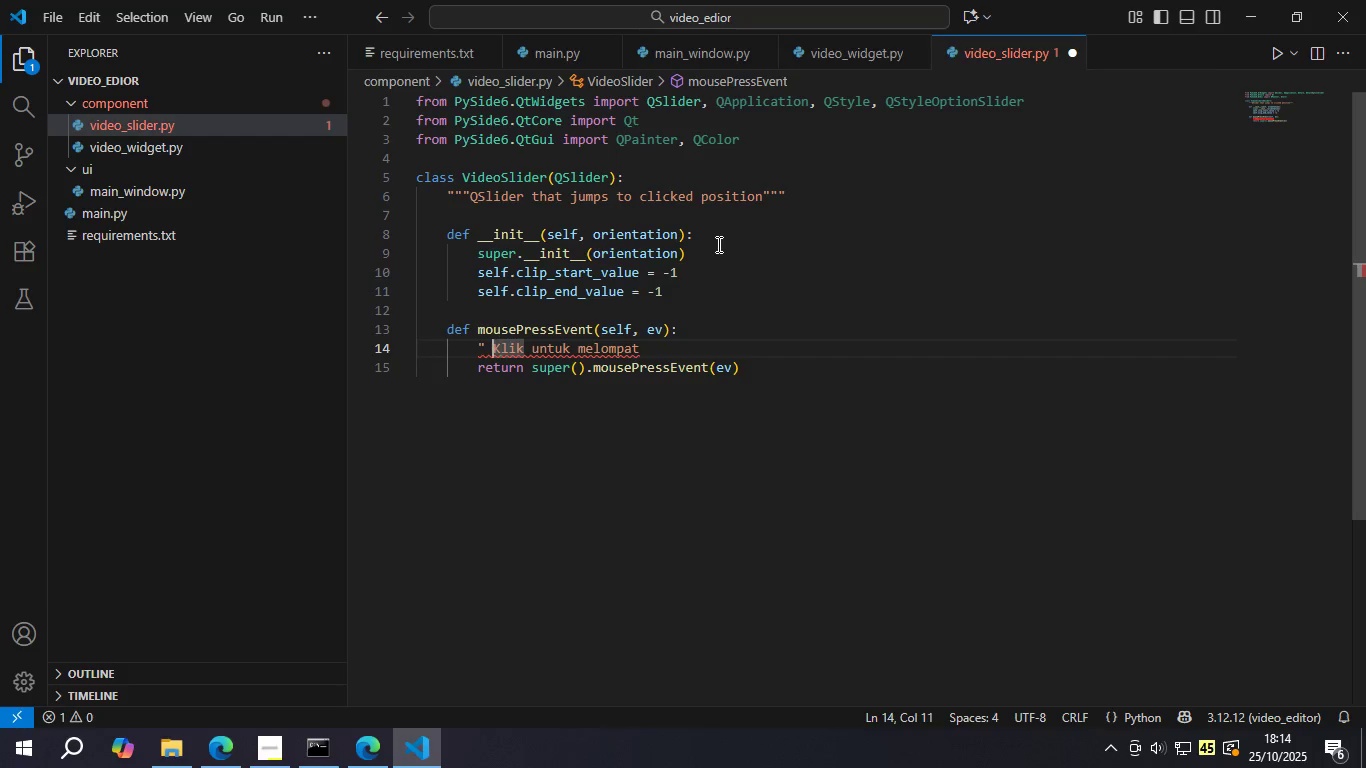 
key(ArrowLeft)
 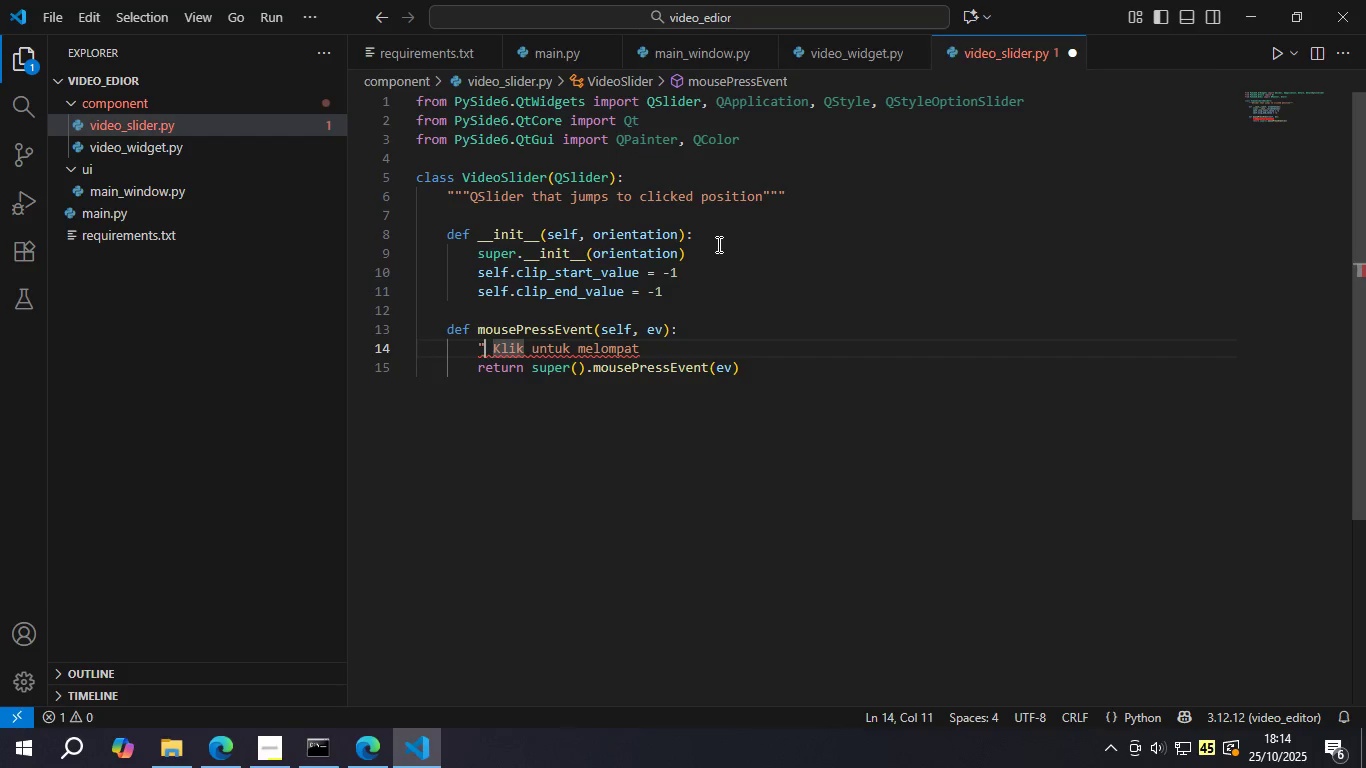 
key(ArrowLeft)
 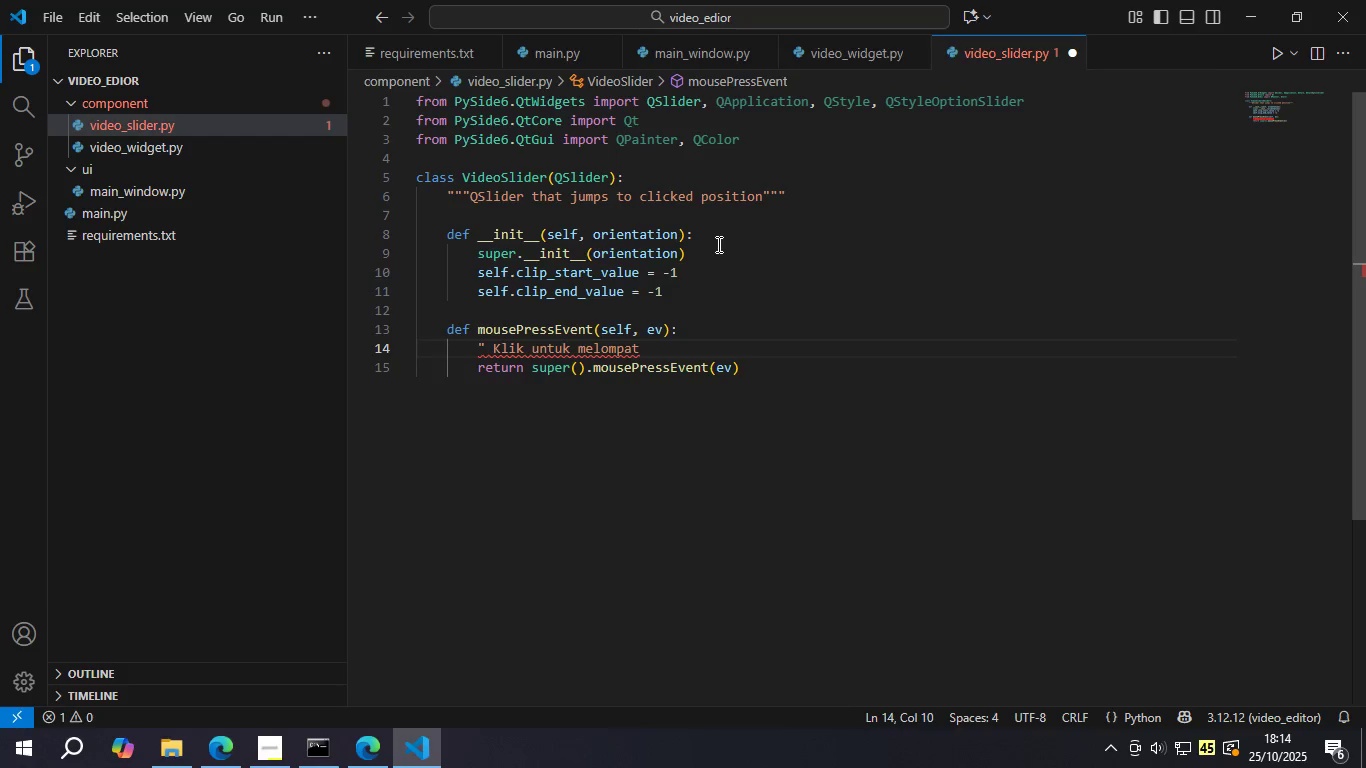 
key(Backspace)
 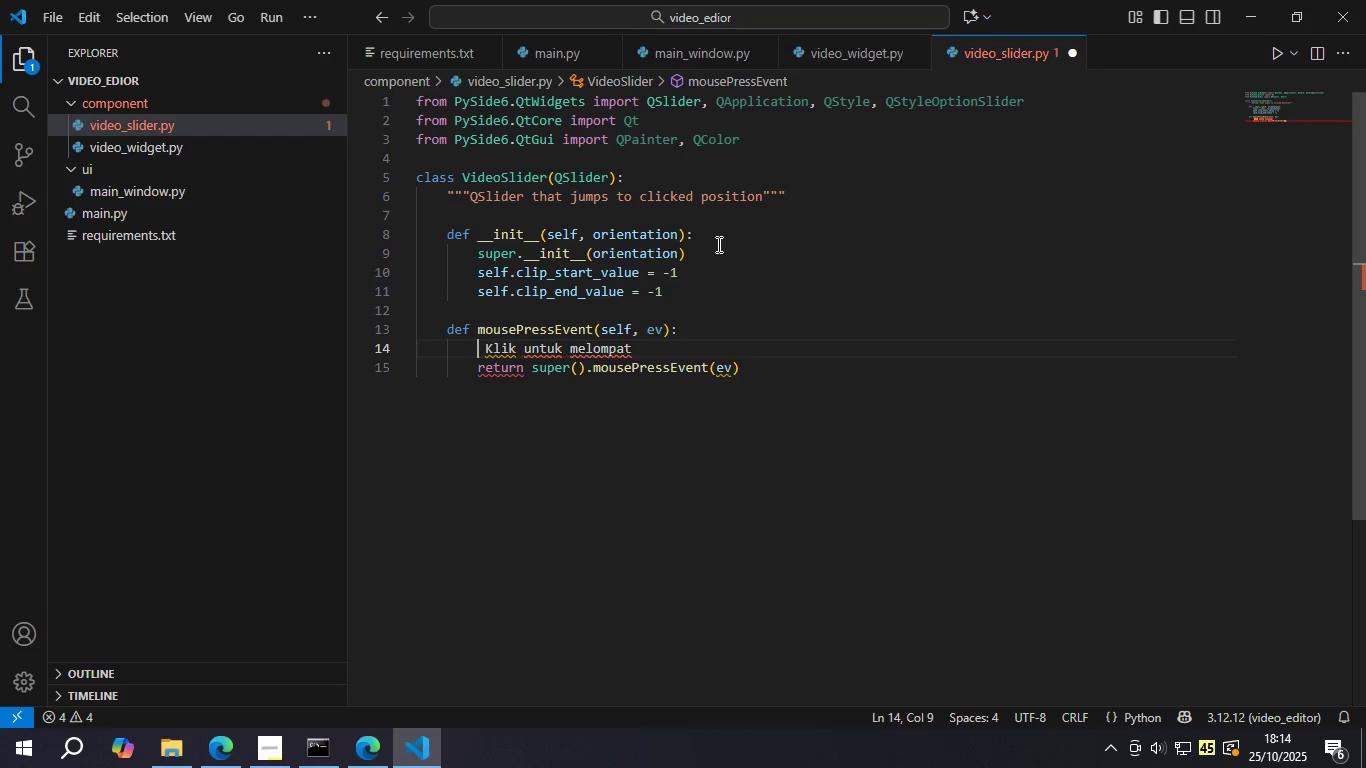 
key(Shift+3)
 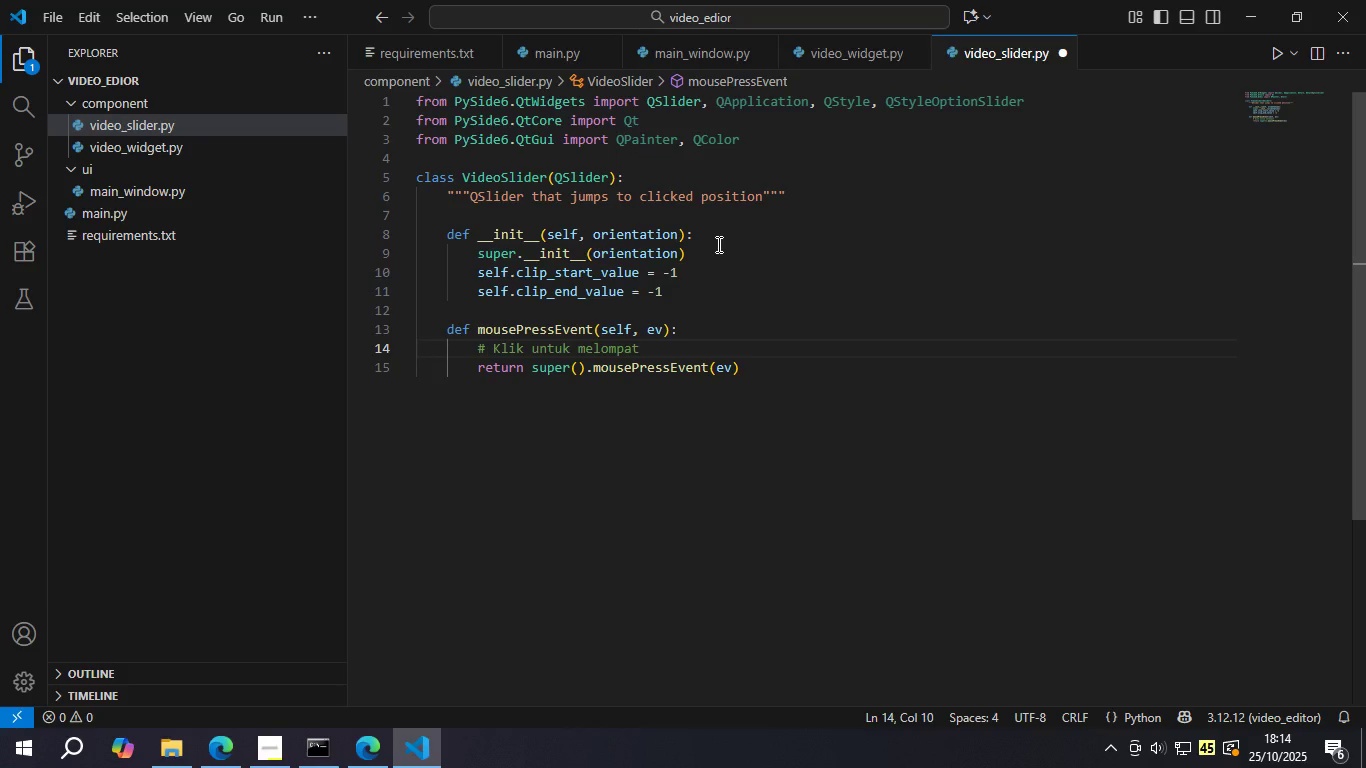 
key(Backspace)
 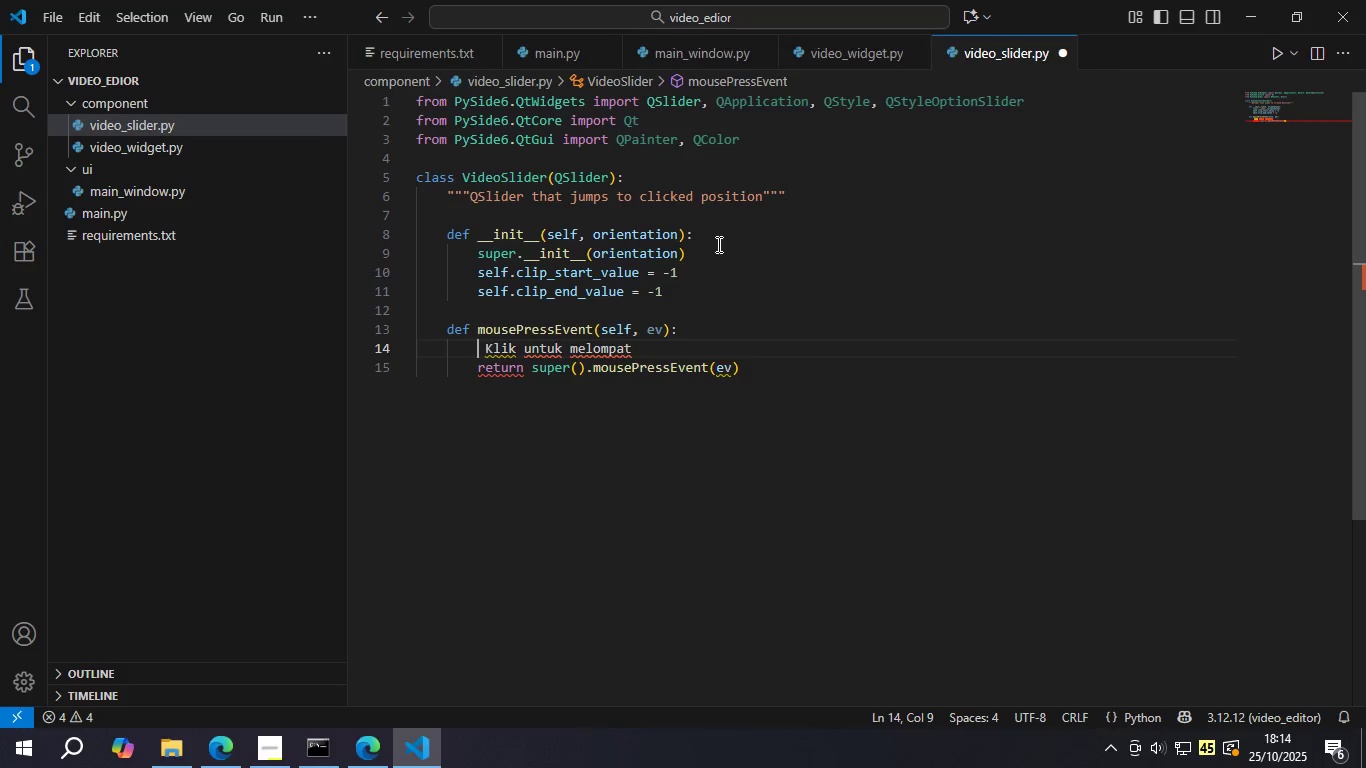 
hold_key(key=ArrowRight, duration=0.78)
 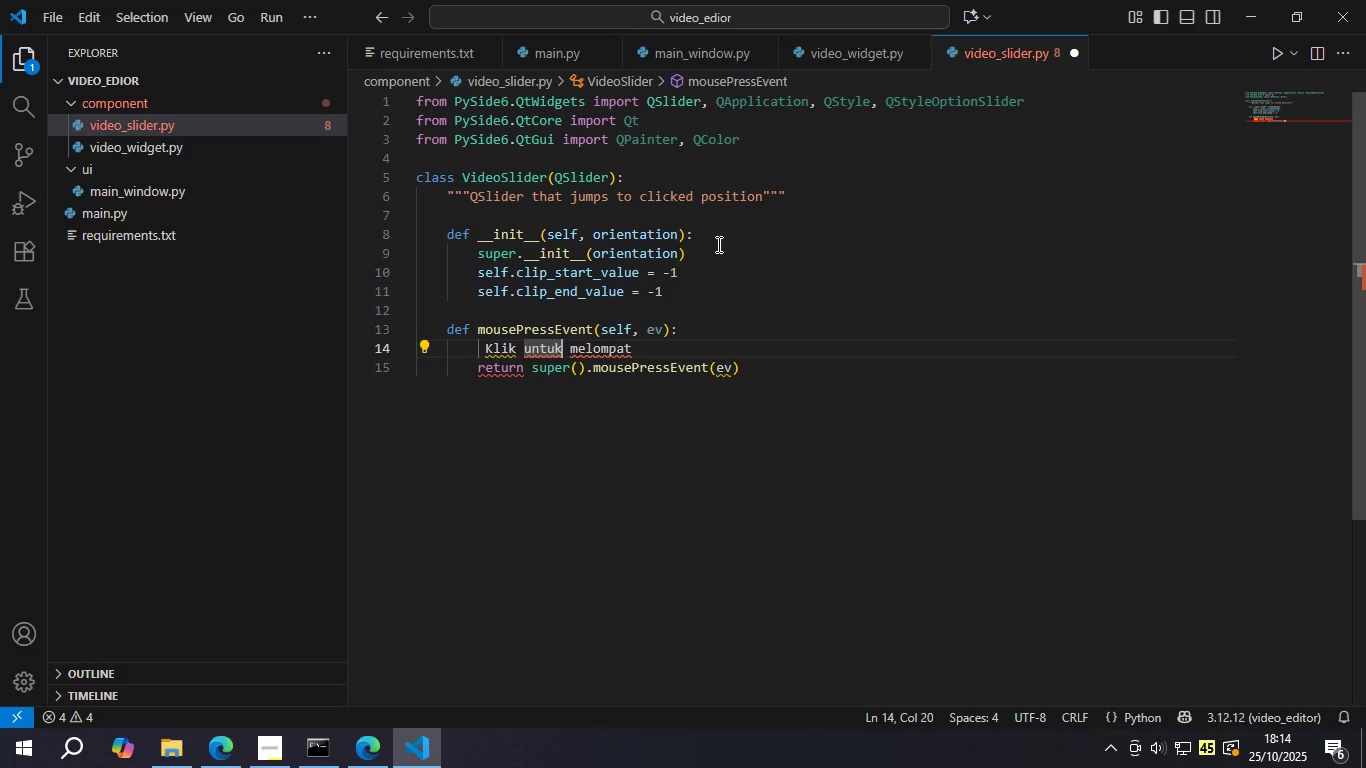 
hold_key(key=ArrowRight, duration=0.78)
 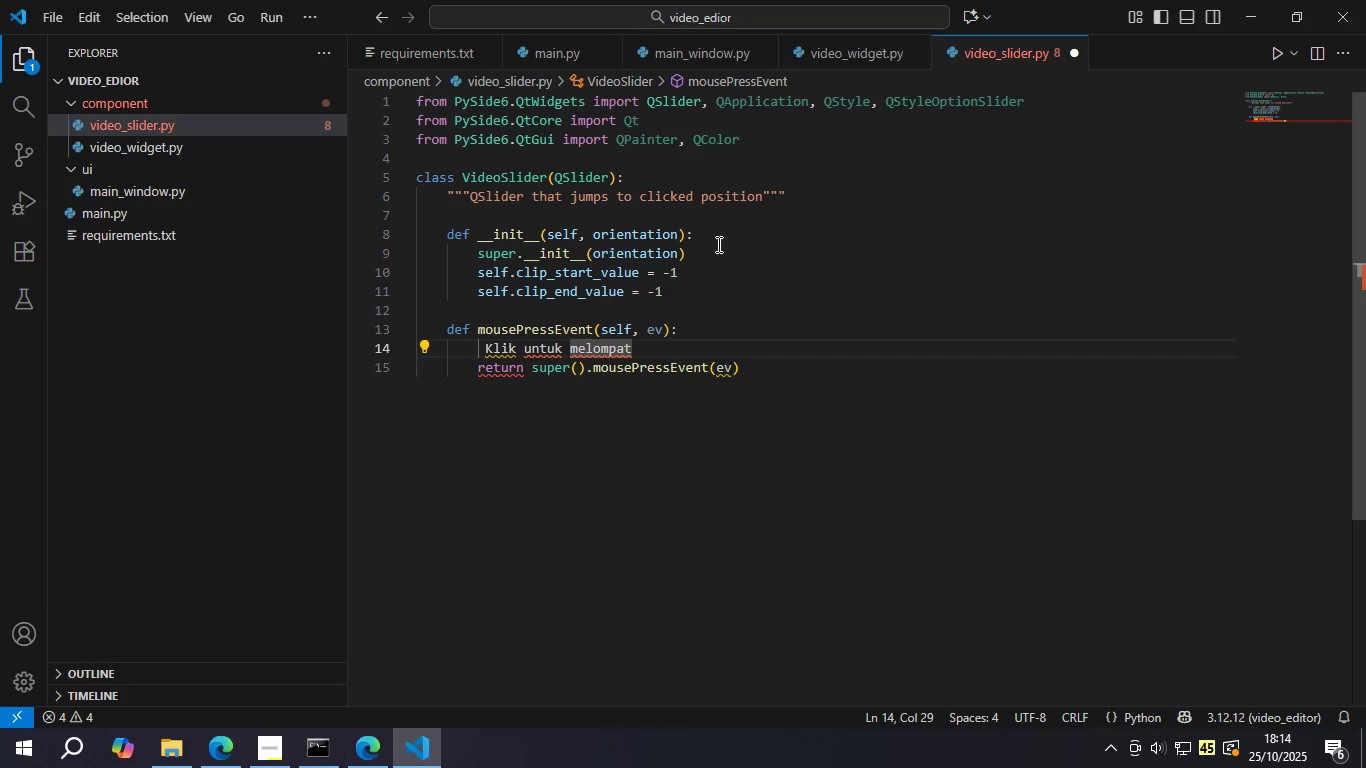 
hold_key(key=Backspace, duration=1.01)
 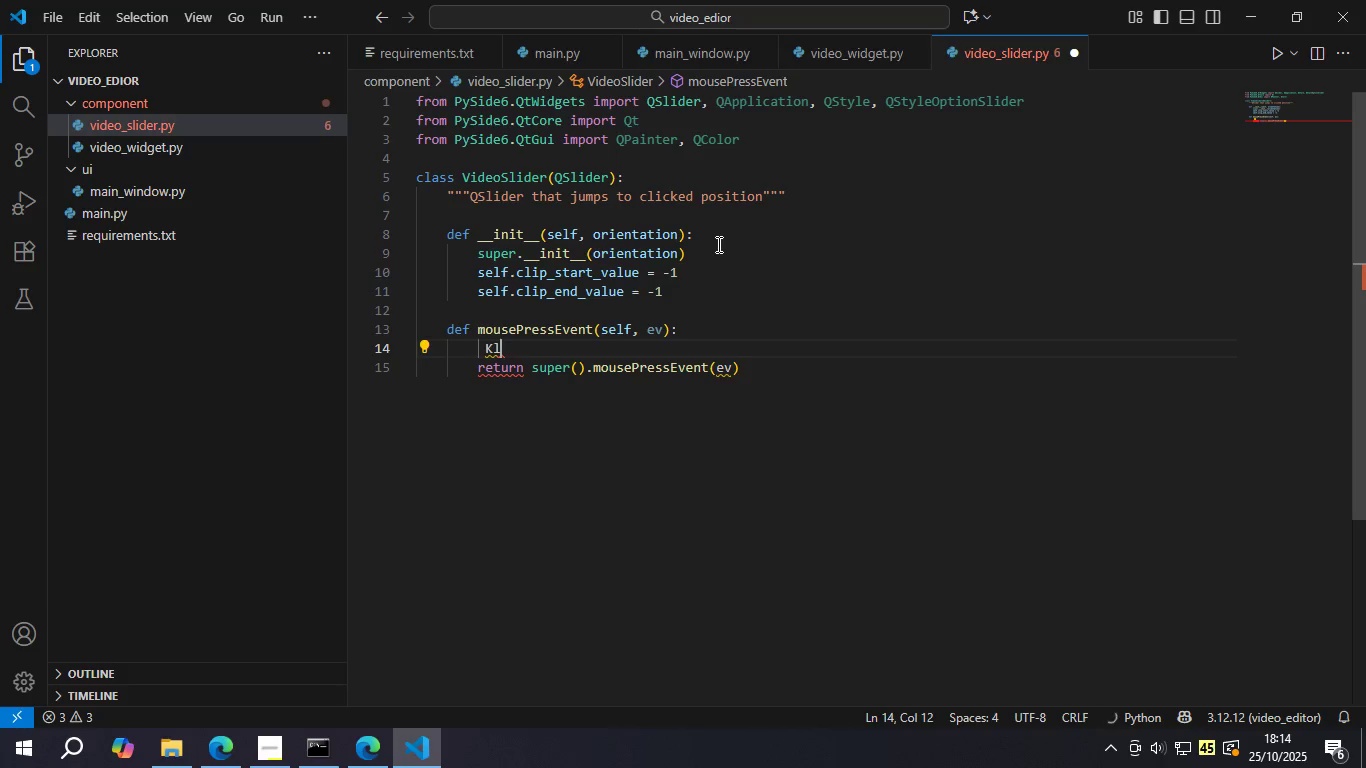 
key(Backspace)
 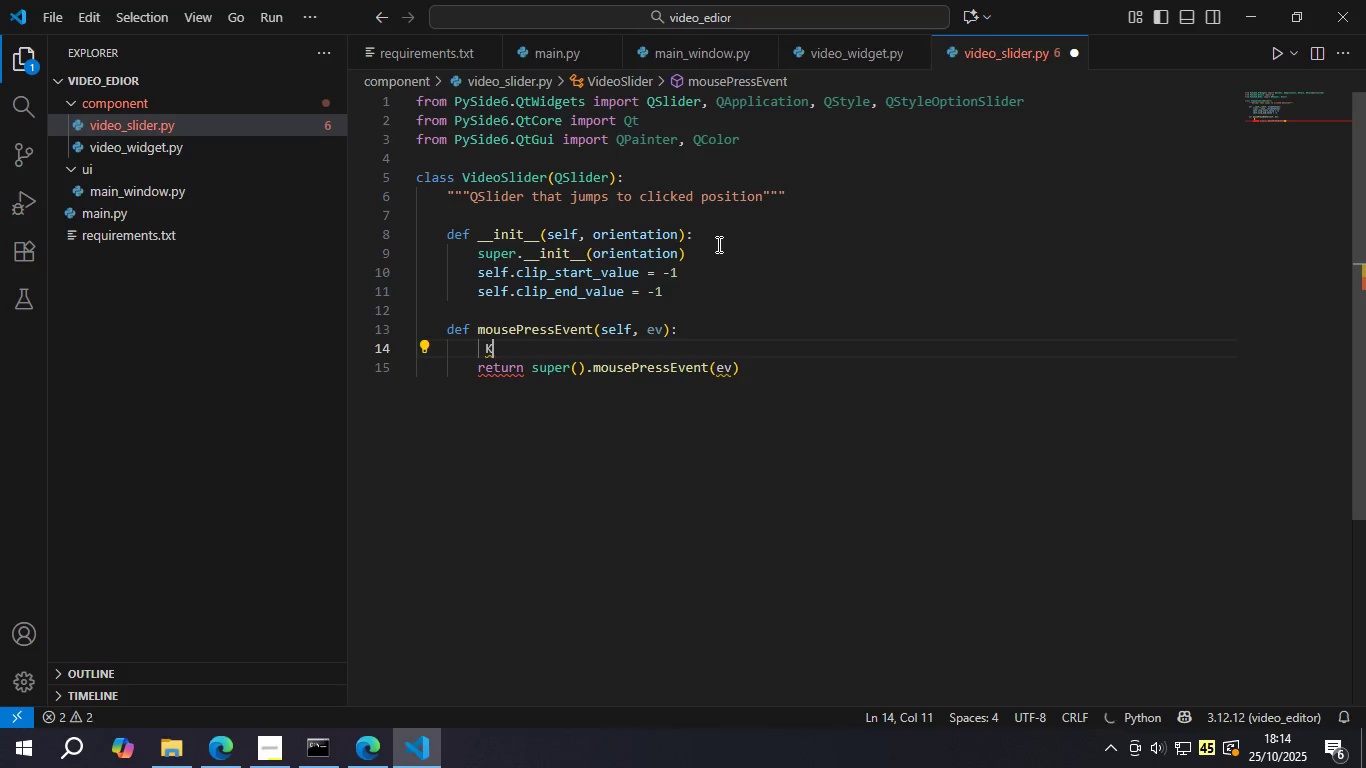 
key(Backspace)
 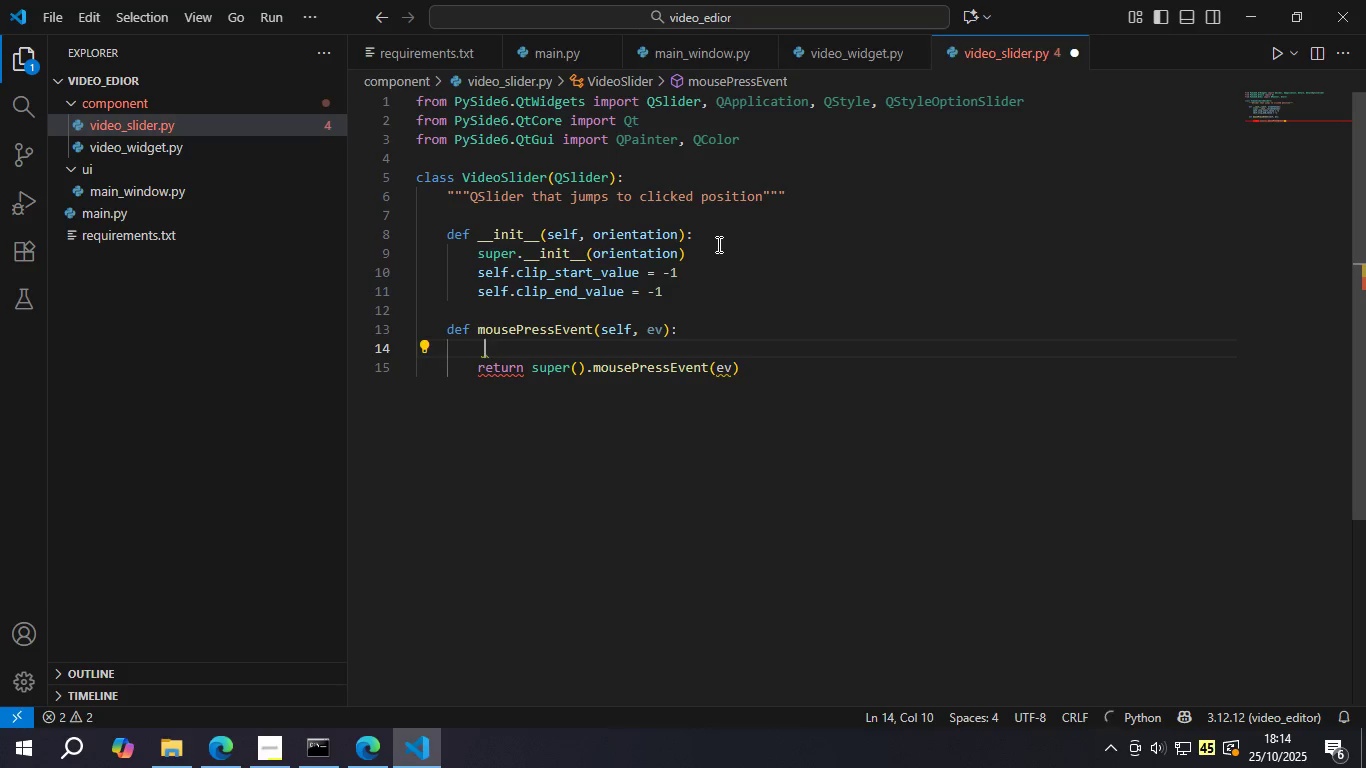 
key(Backspace)
 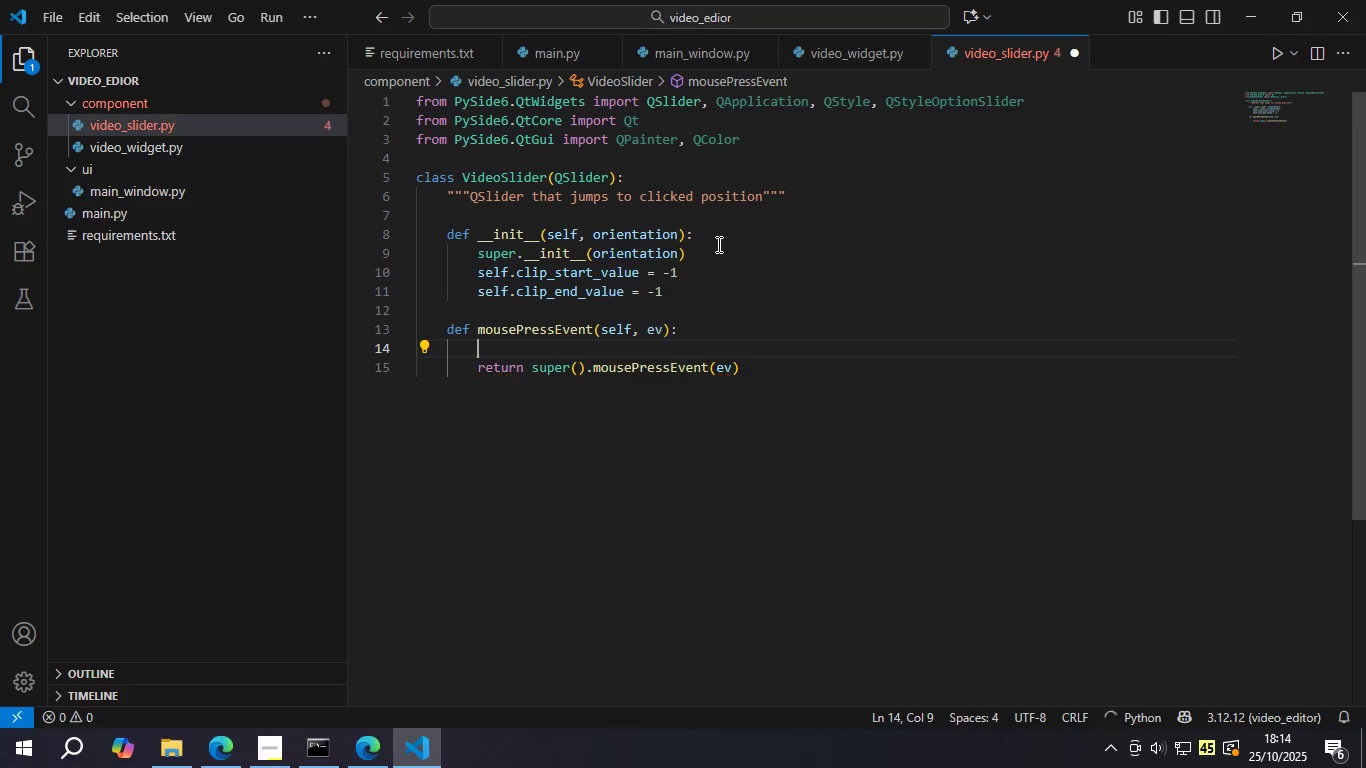 
key(Backspace)
 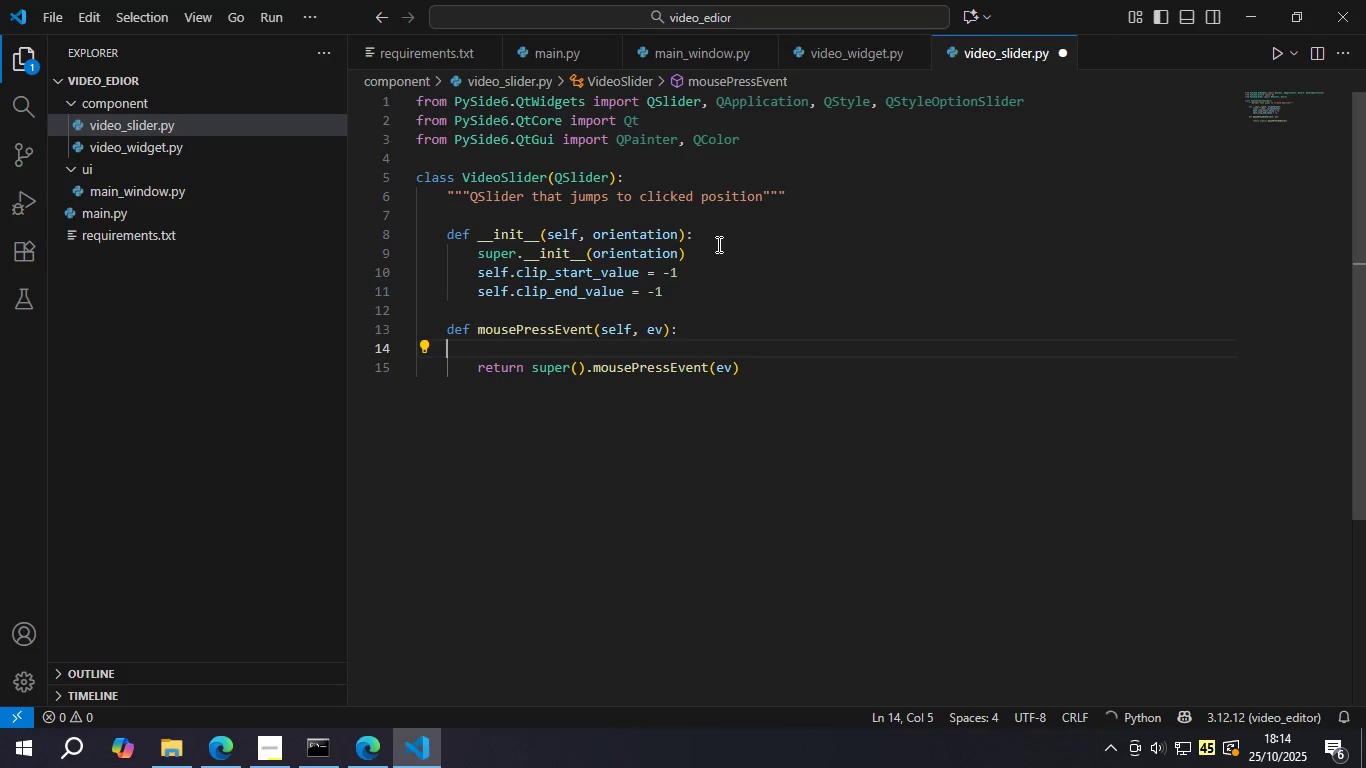 
key(Backspace)
 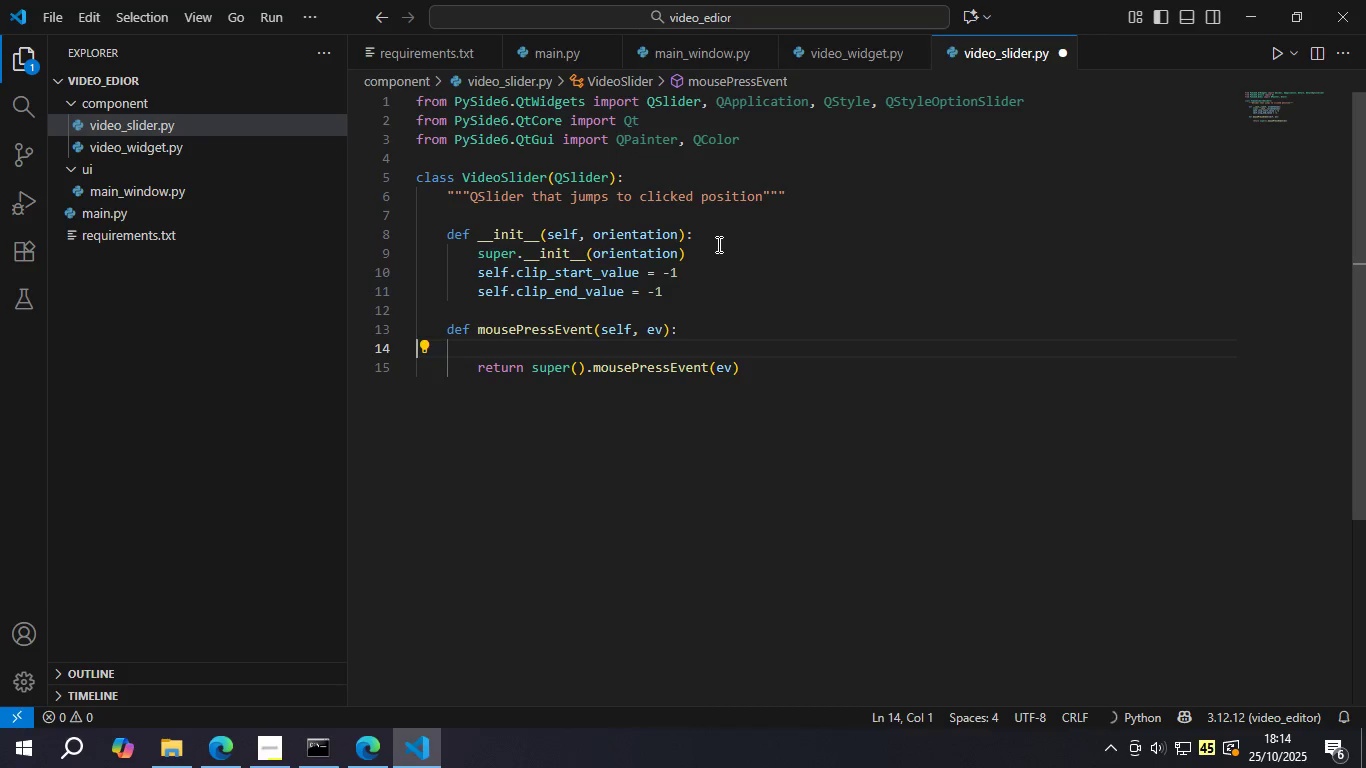 
key(Backspace)
 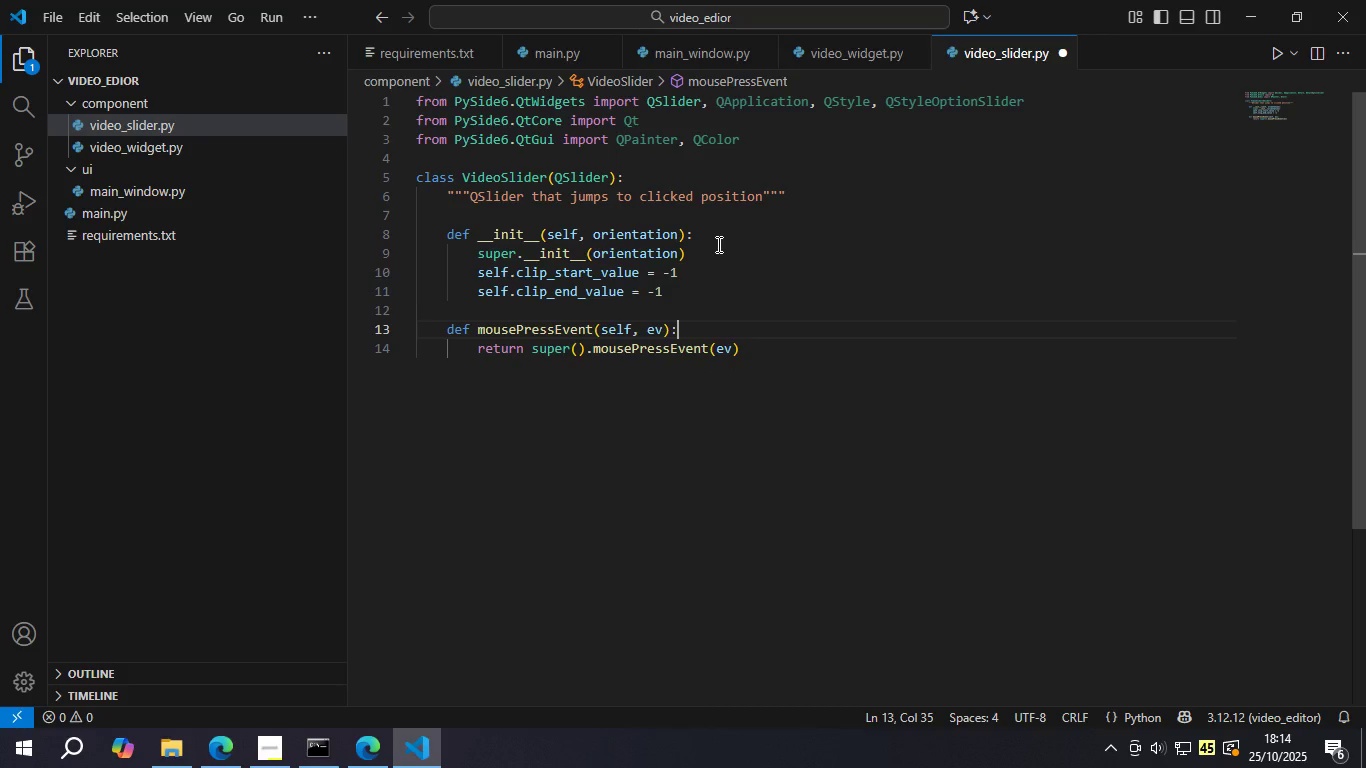 
key(Enter)
 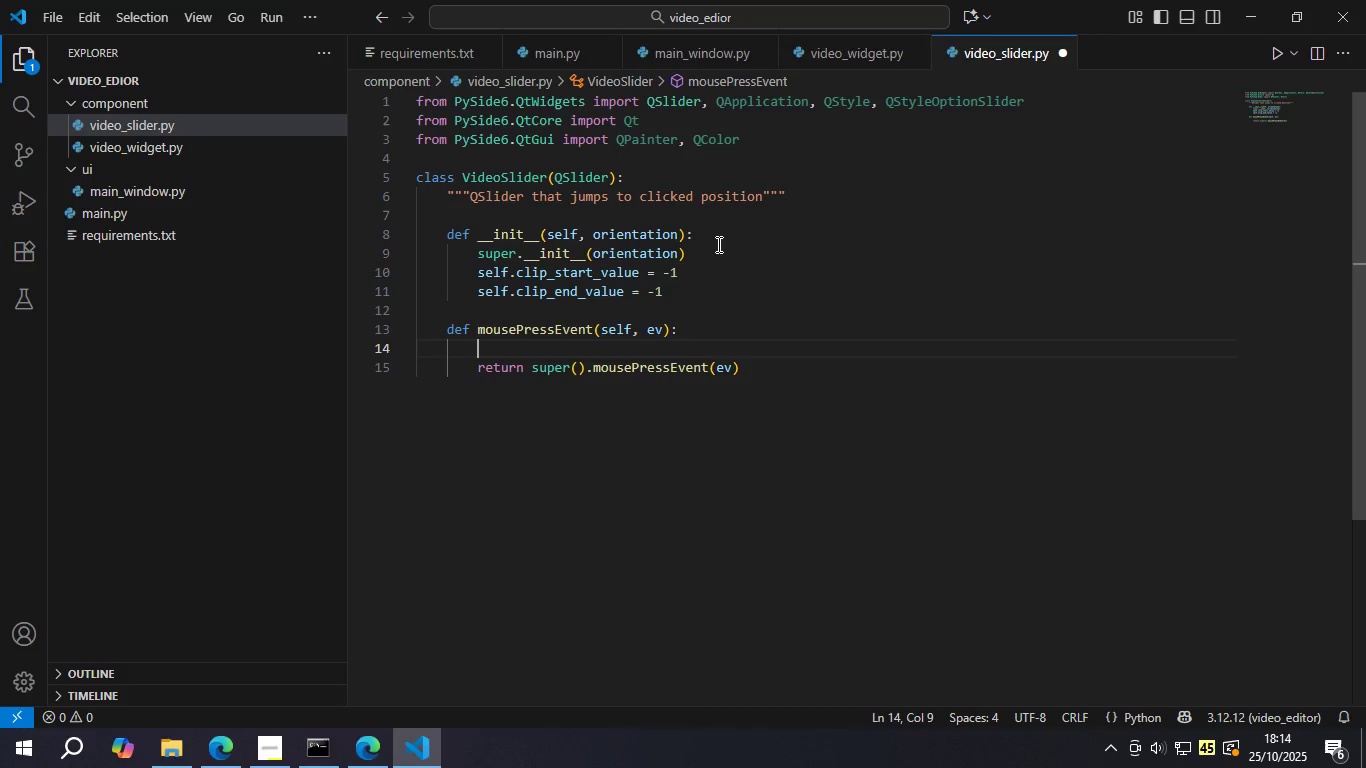 
type(if event.button()
 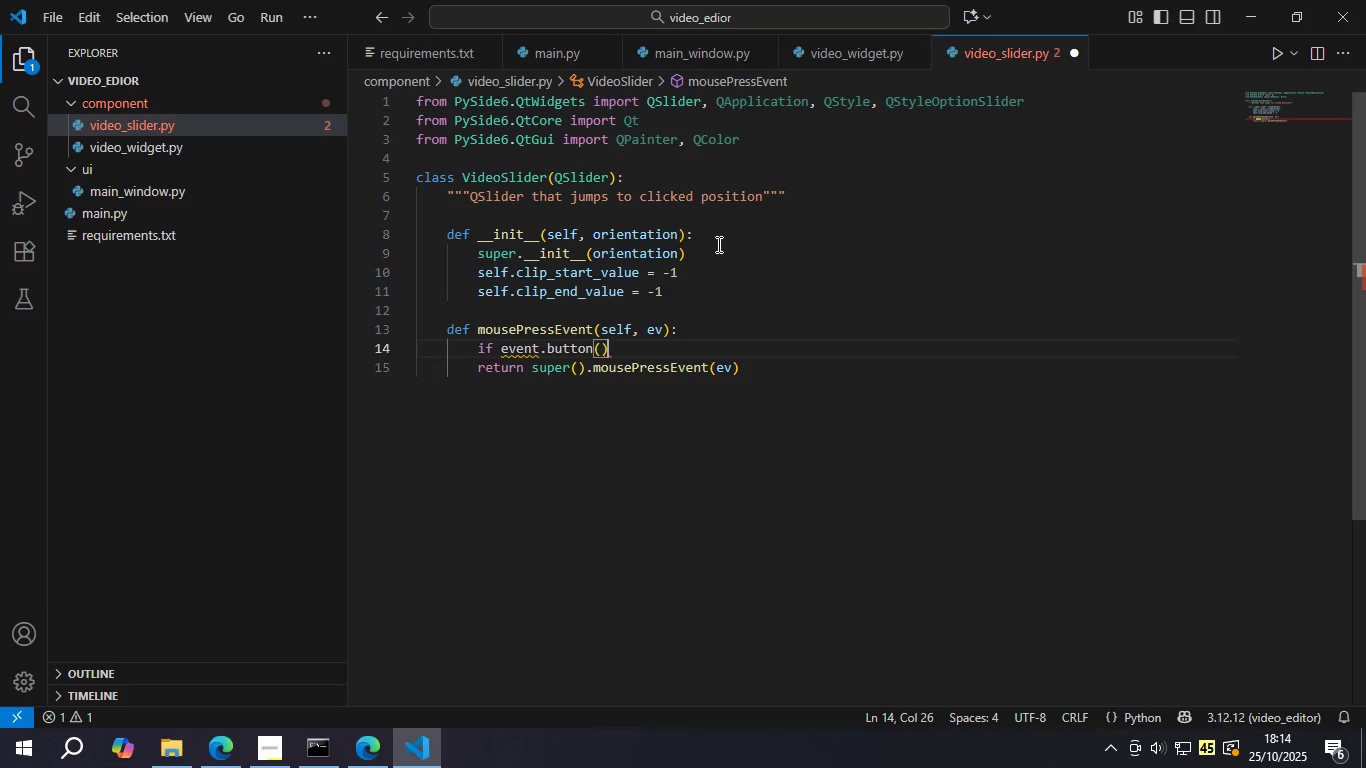 
 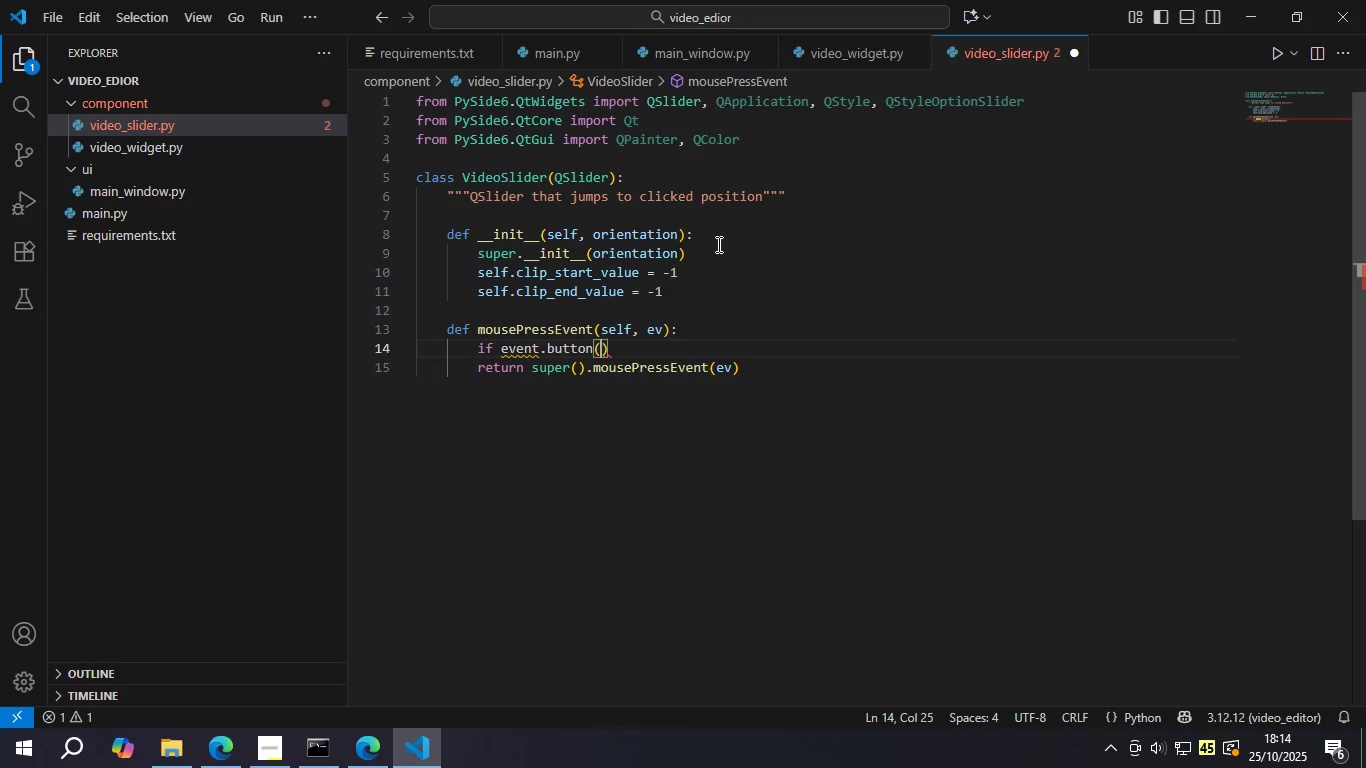 
key(ArrowRight)
 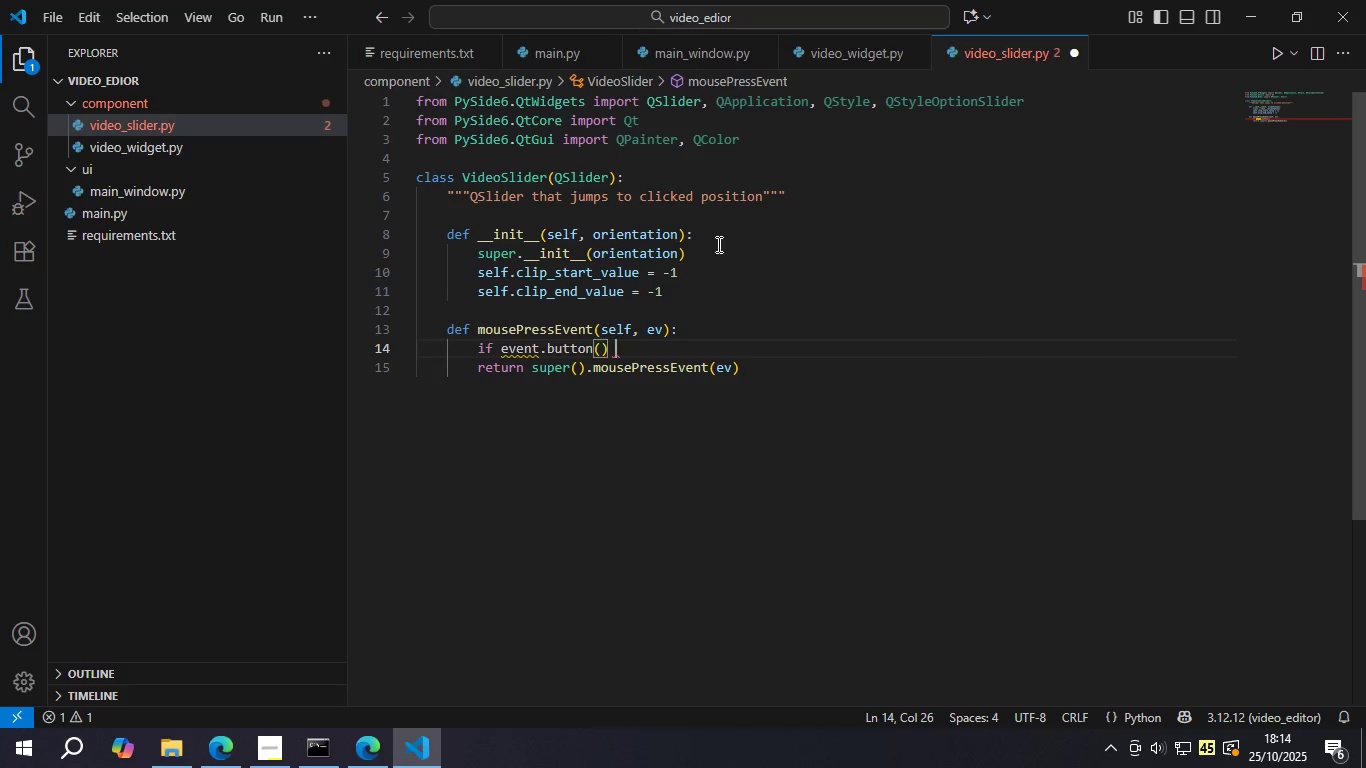 
type( == Qt.Le)
 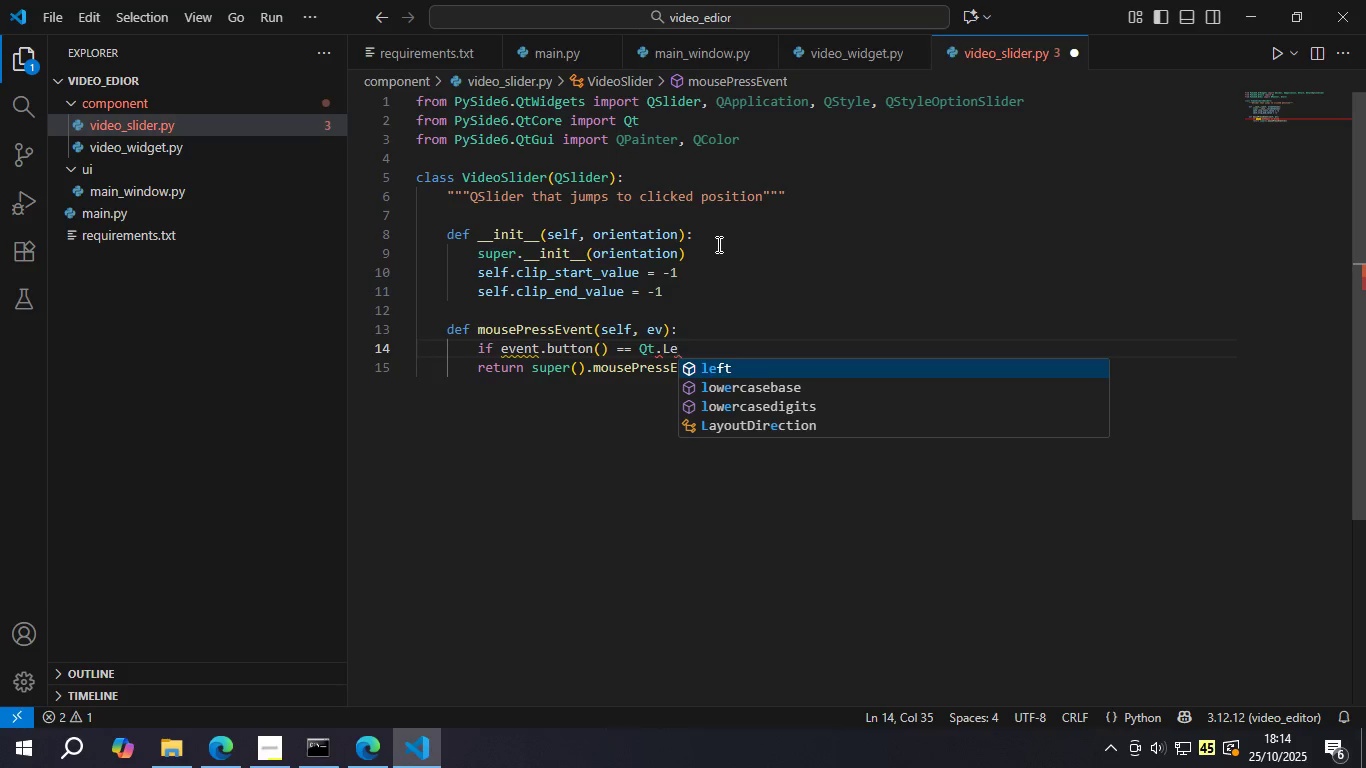 
key(Enter)
 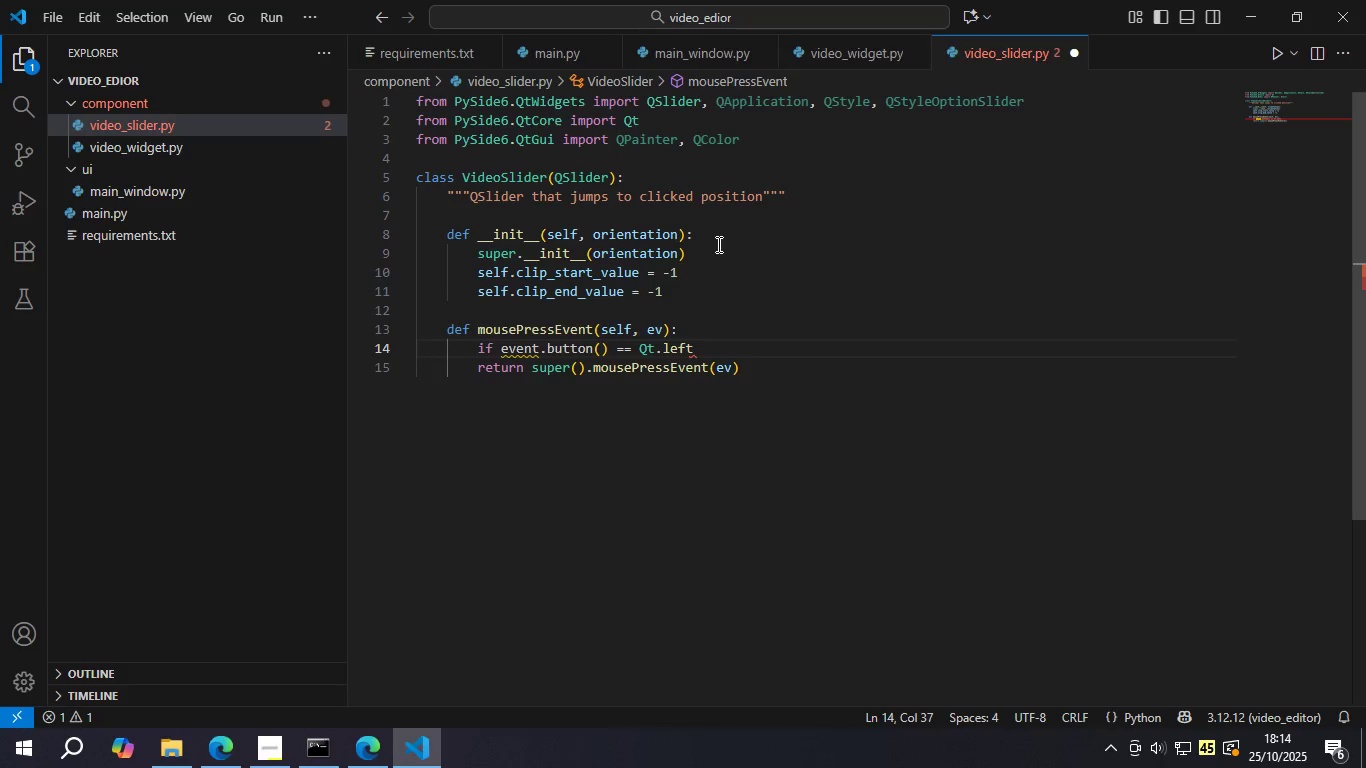 
type(Button:)
 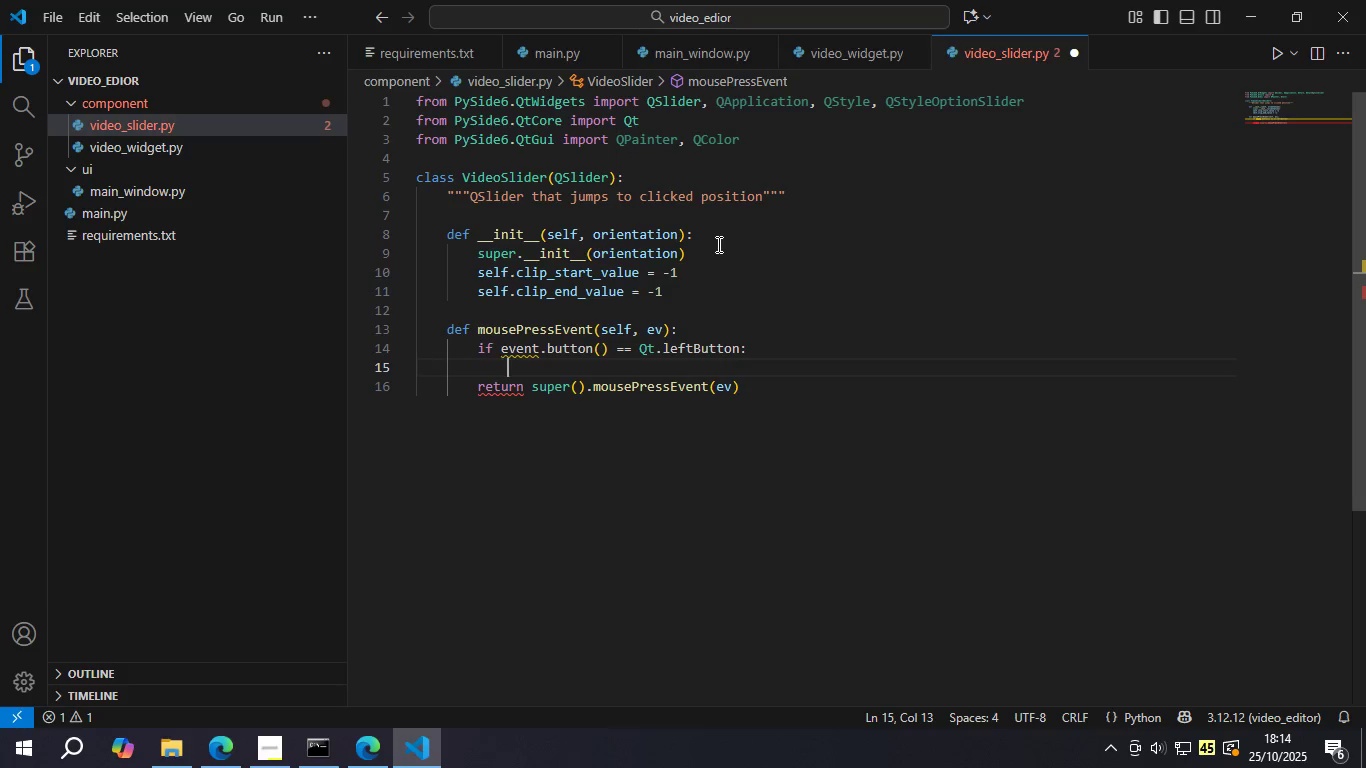 
 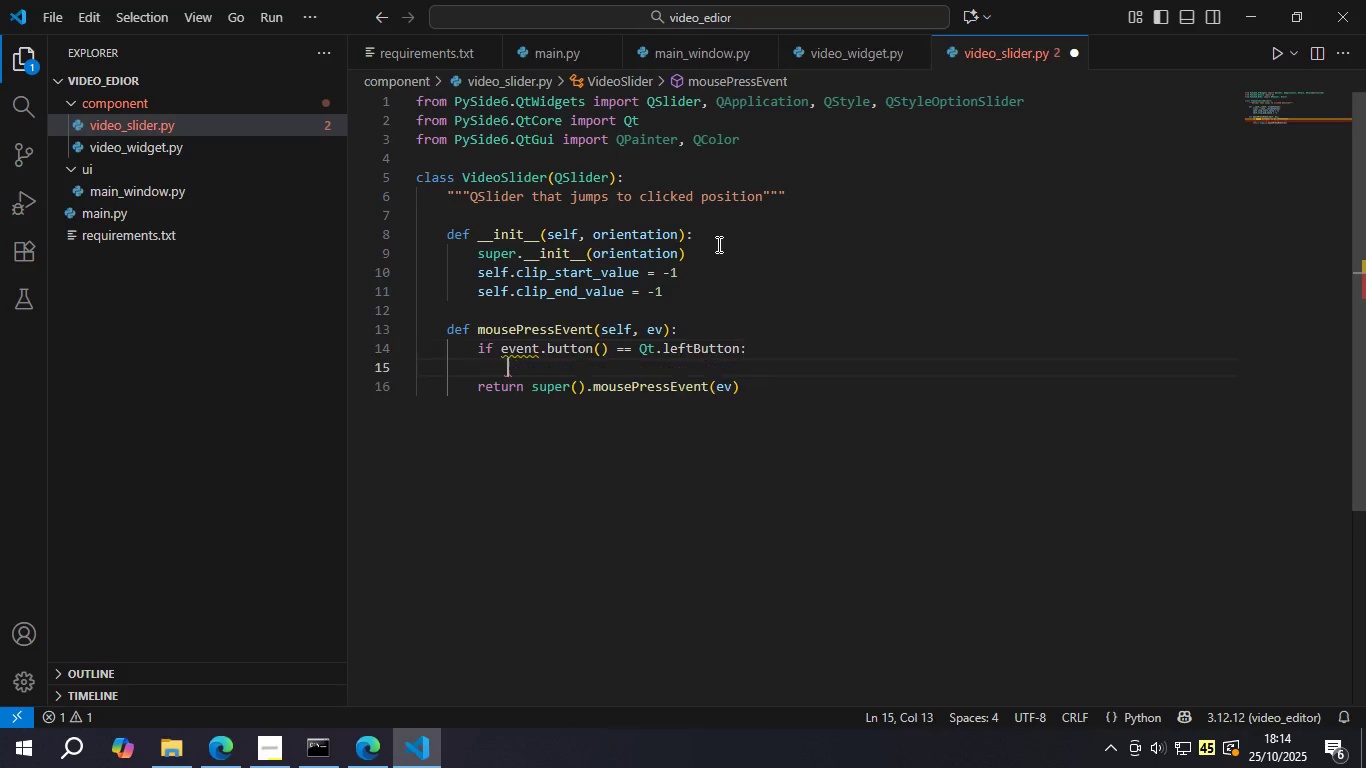 
key(Enter)
 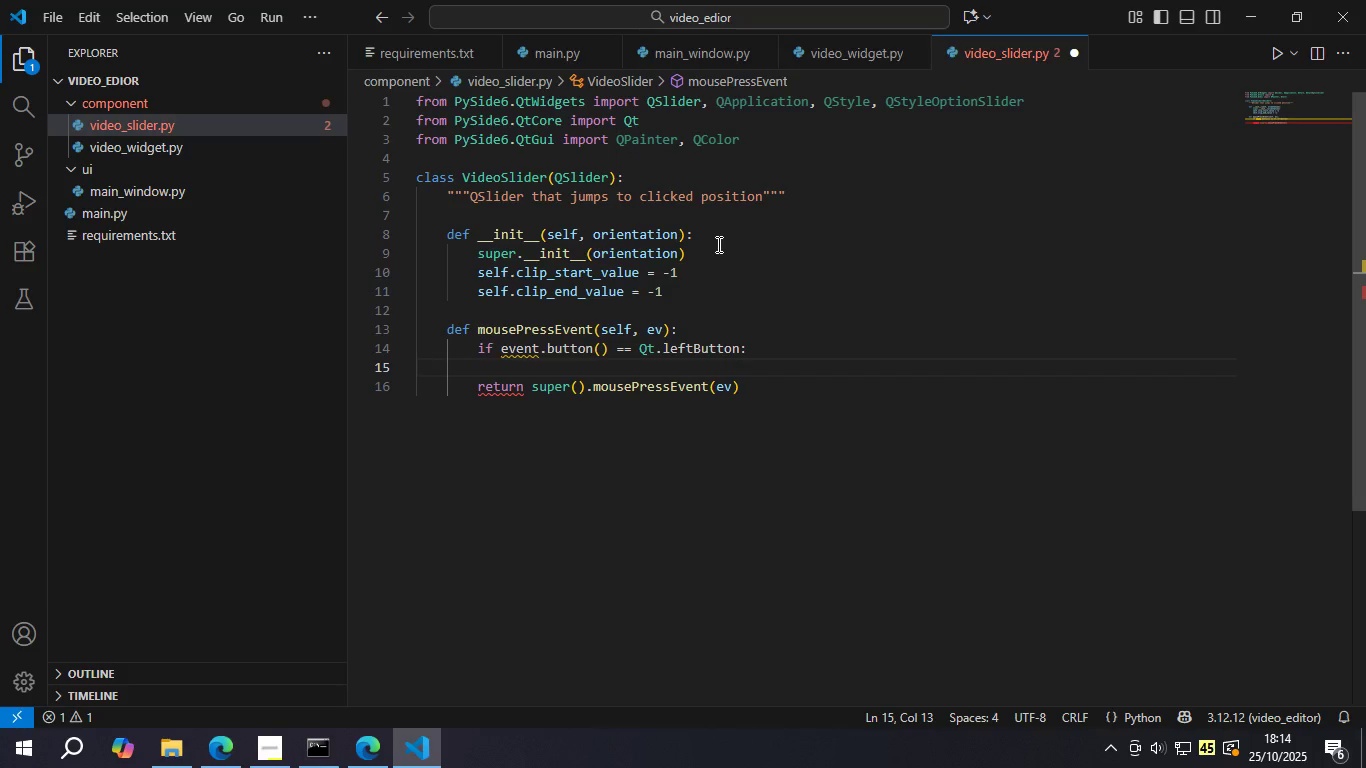 
key(ArrowUp)
 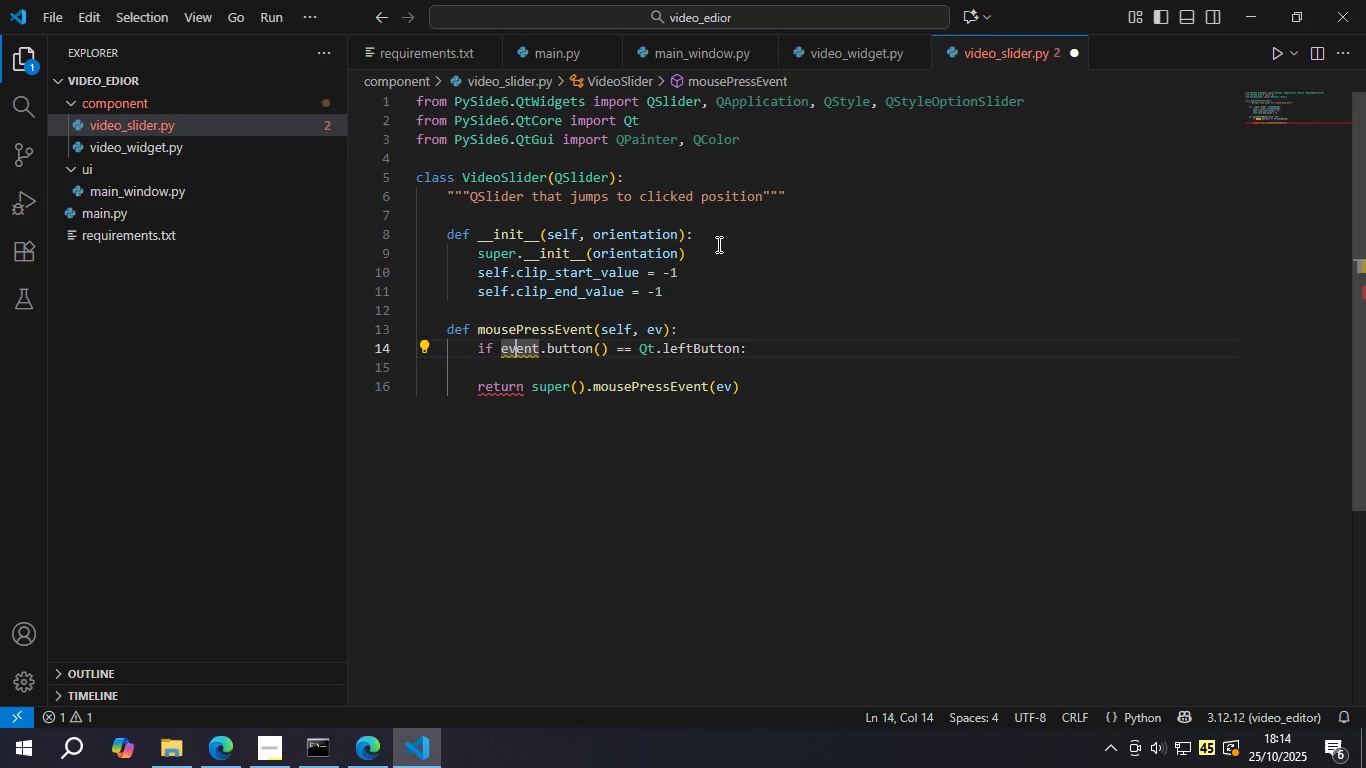 
hold_key(key=ArrowRight, duration=1.12)
 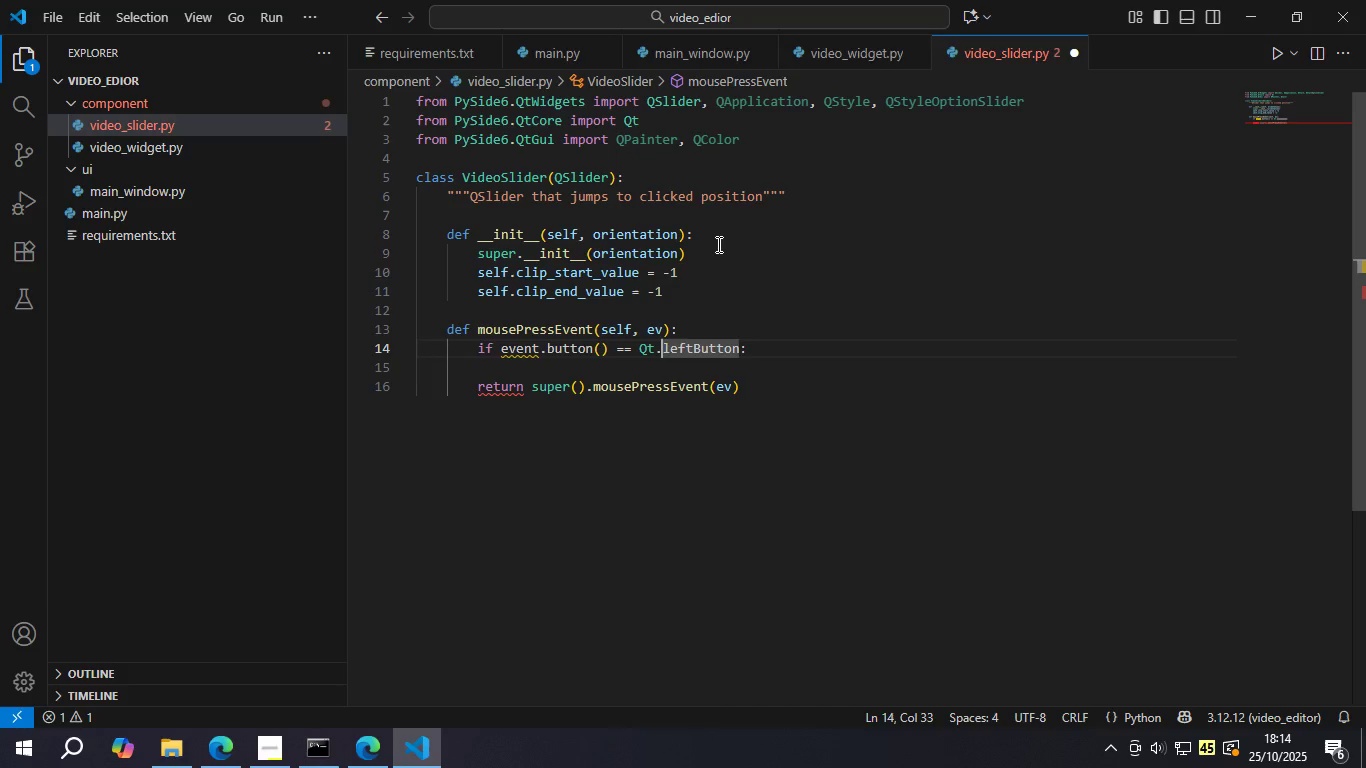 
key(ArrowRight)
 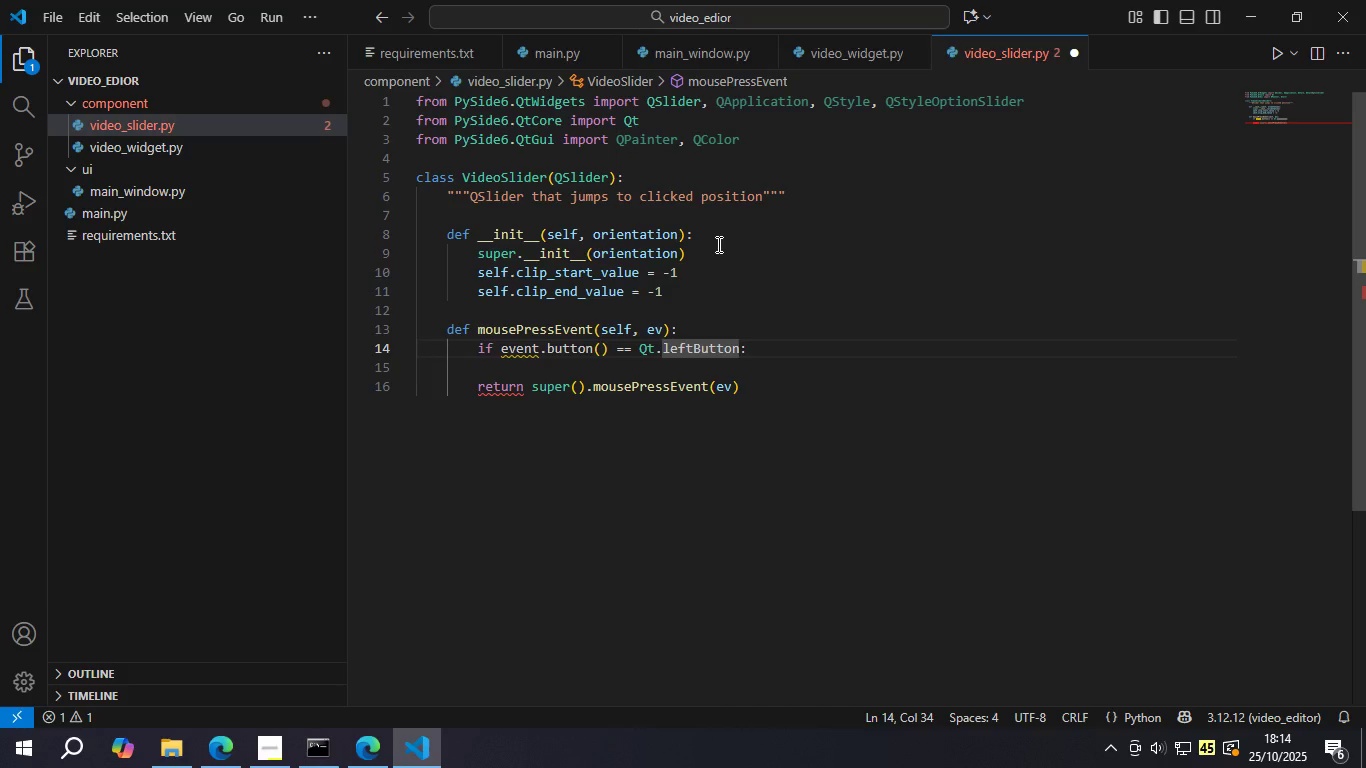 
key(Backspace)
 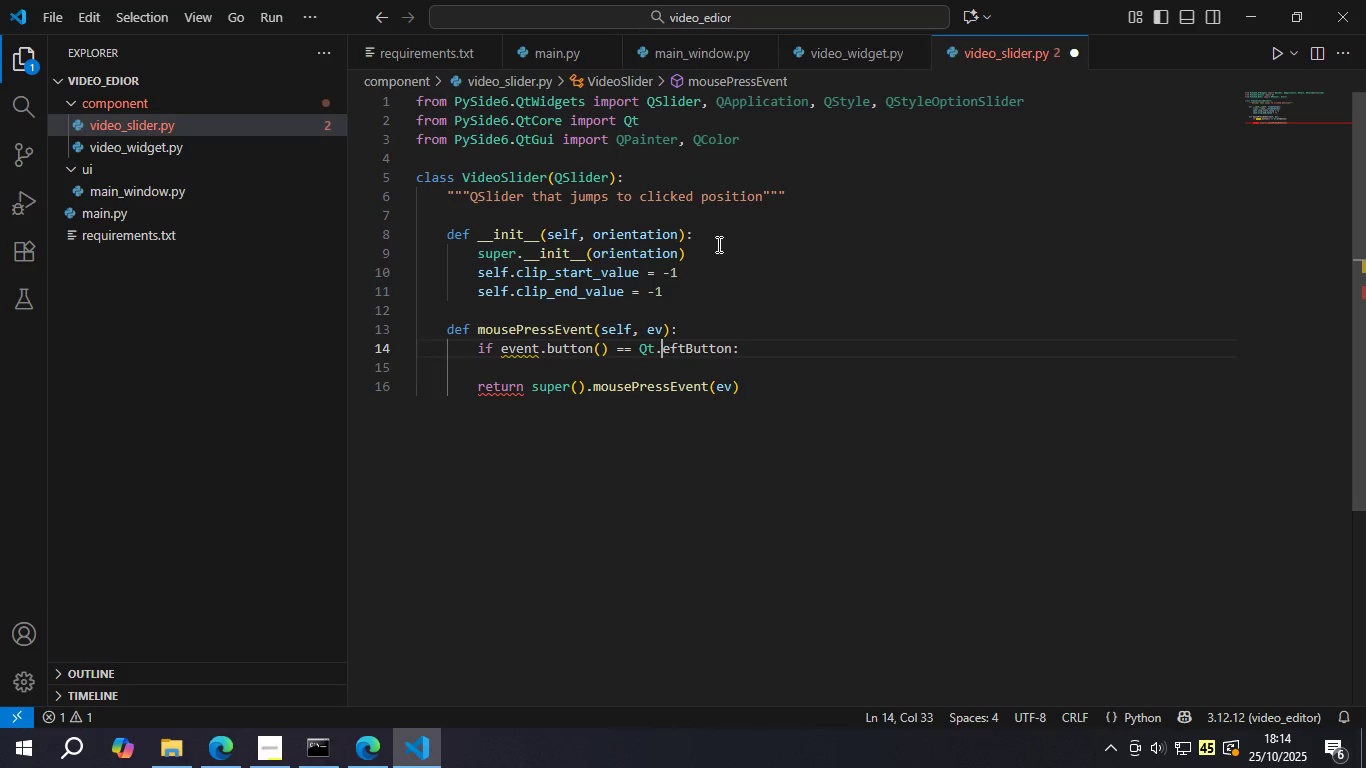 
key(Shift+ShiftLeft)
 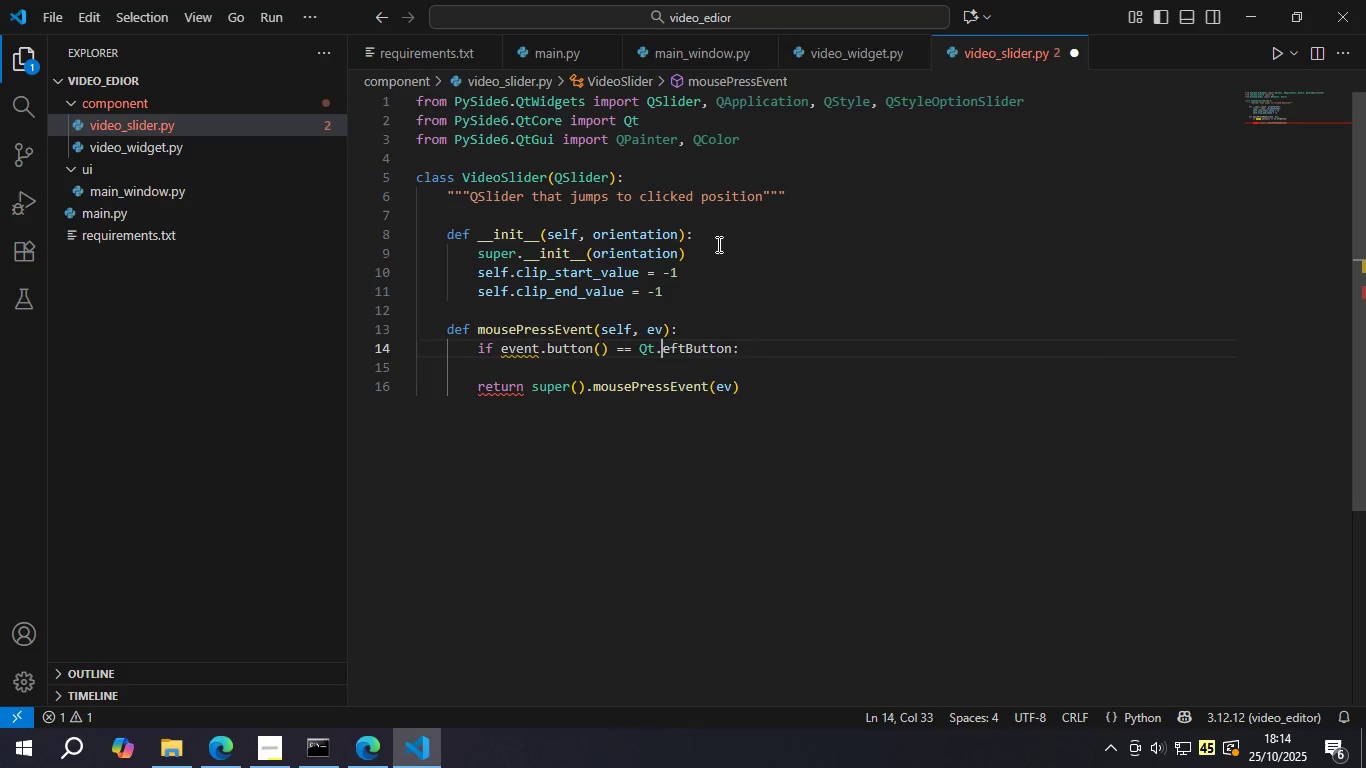 
key(Shift+L)
 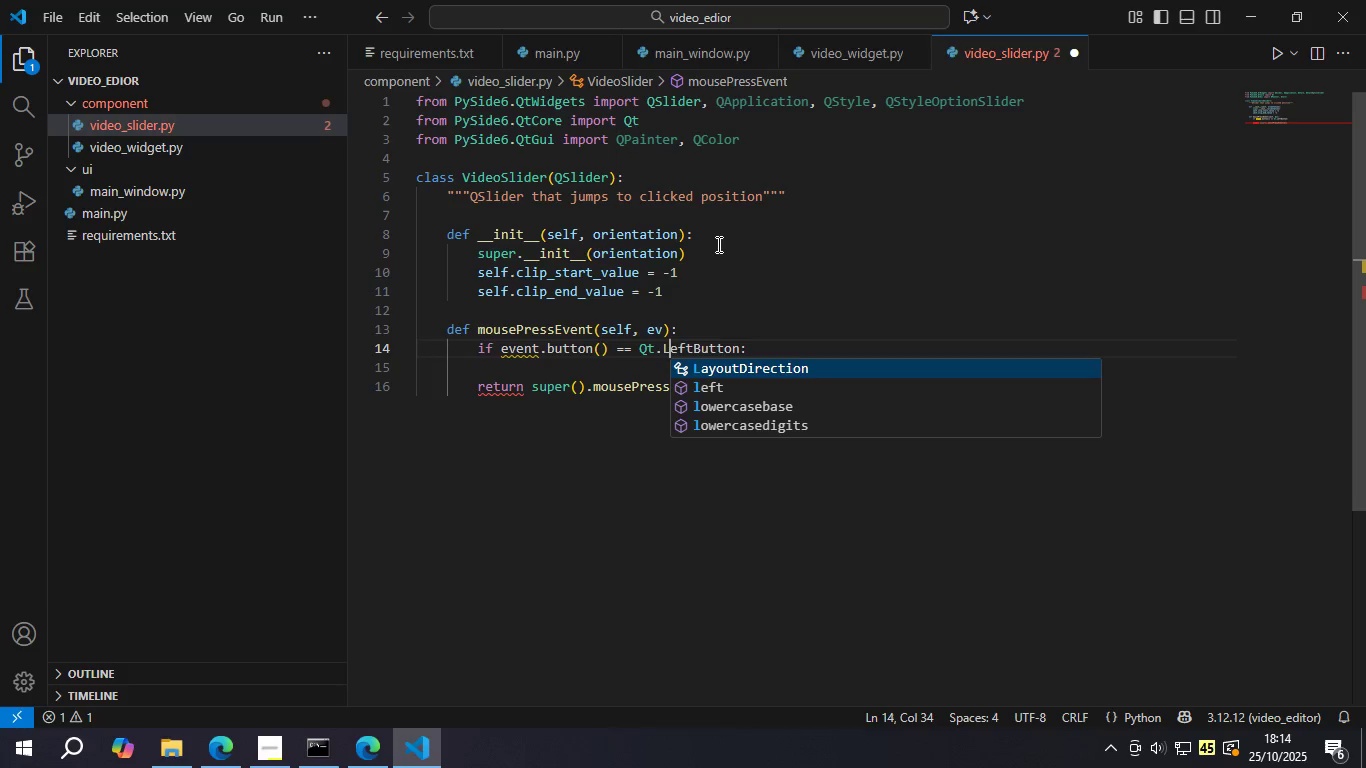 
key(Control+ControlLeft)
 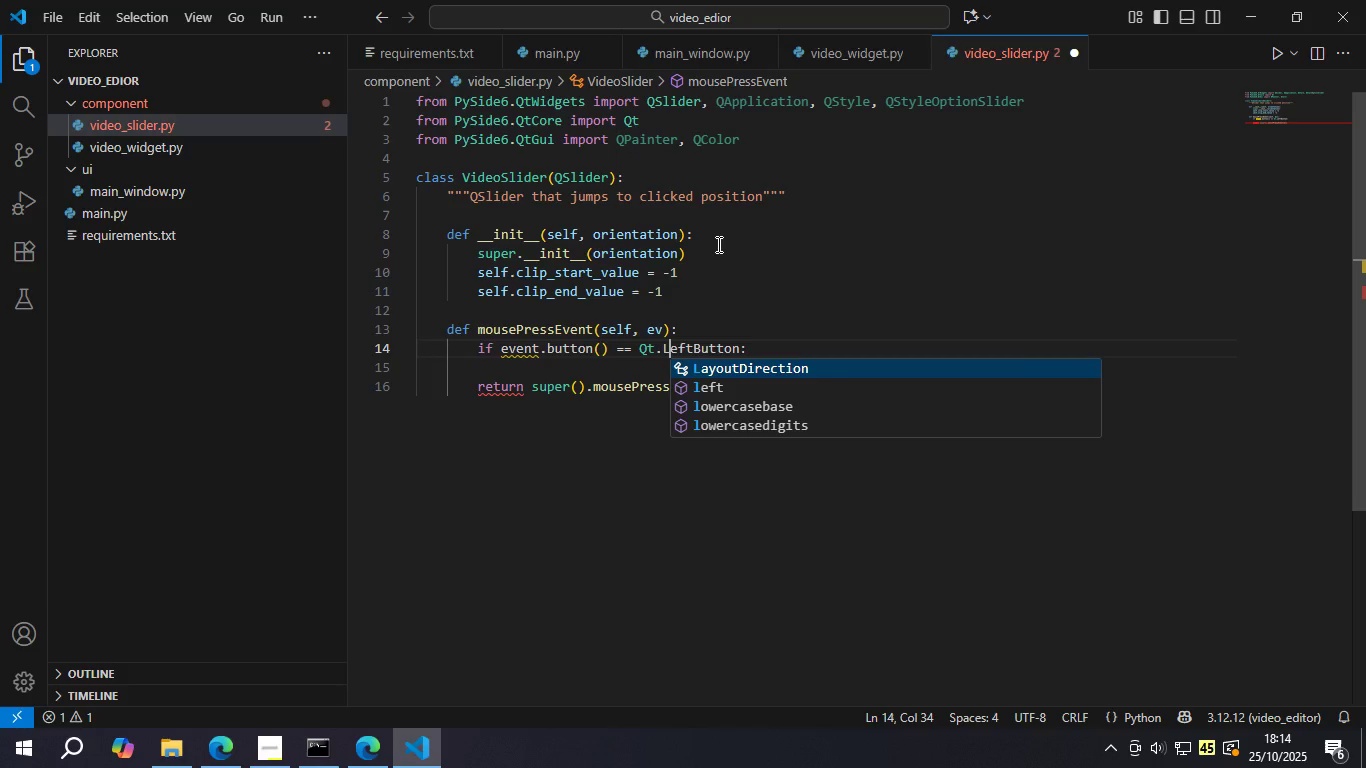 
key(Control+S)
 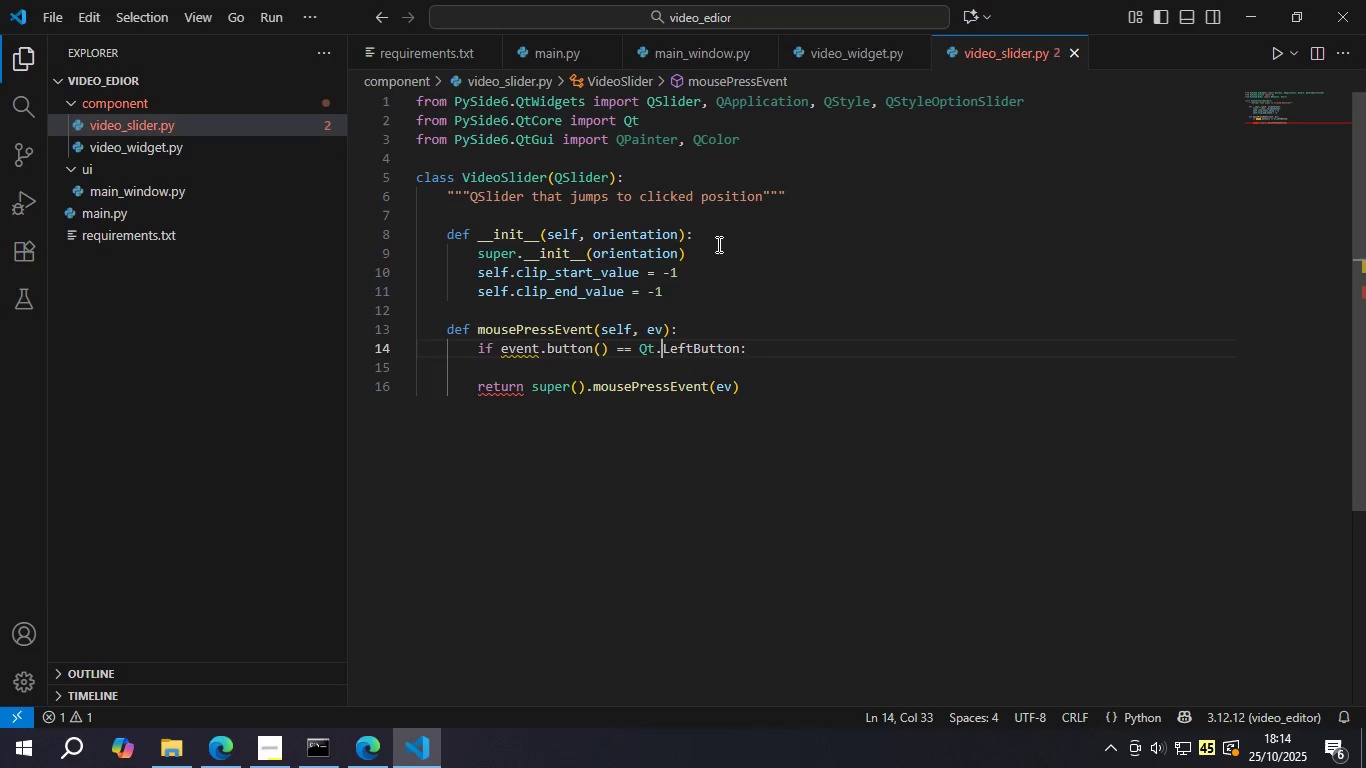 
hold_key(key=ArrowLeft, duration=0.77)
 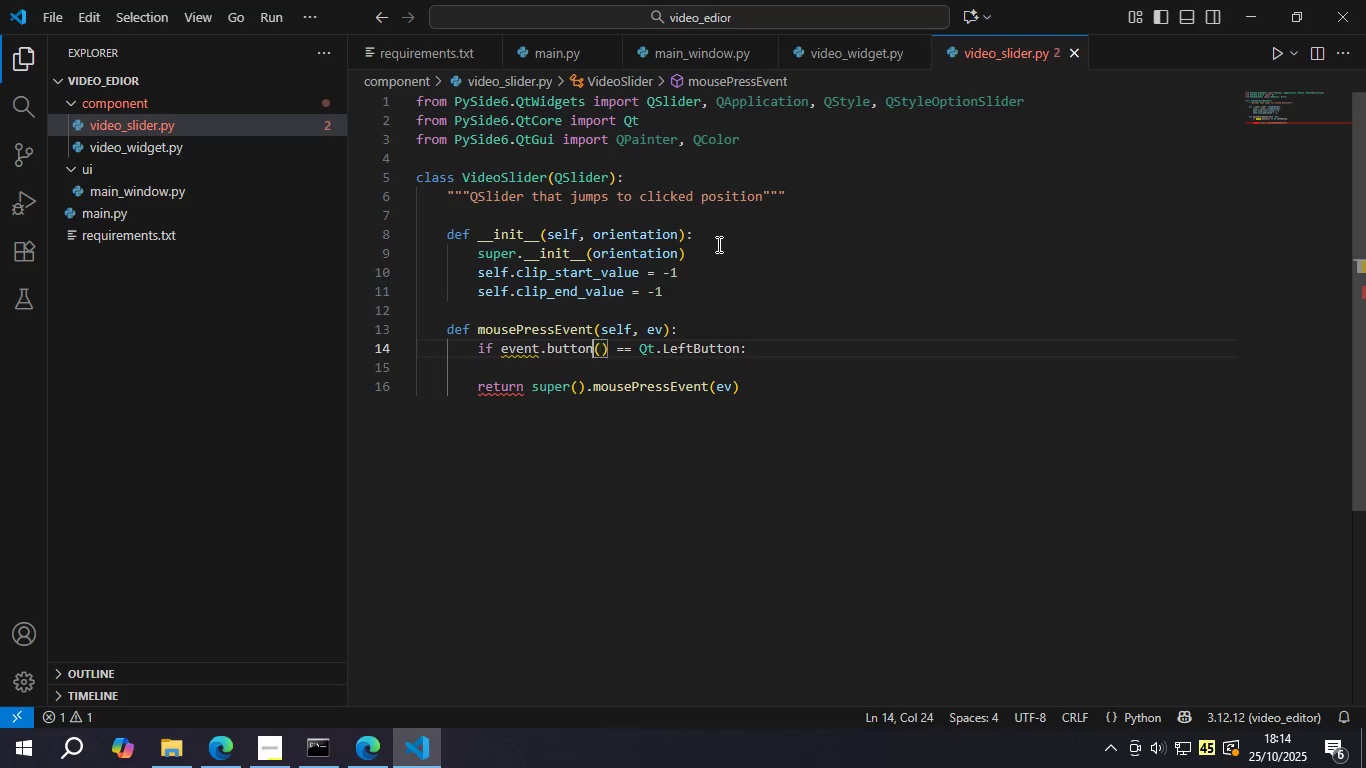 
key(ArrowLeft)
 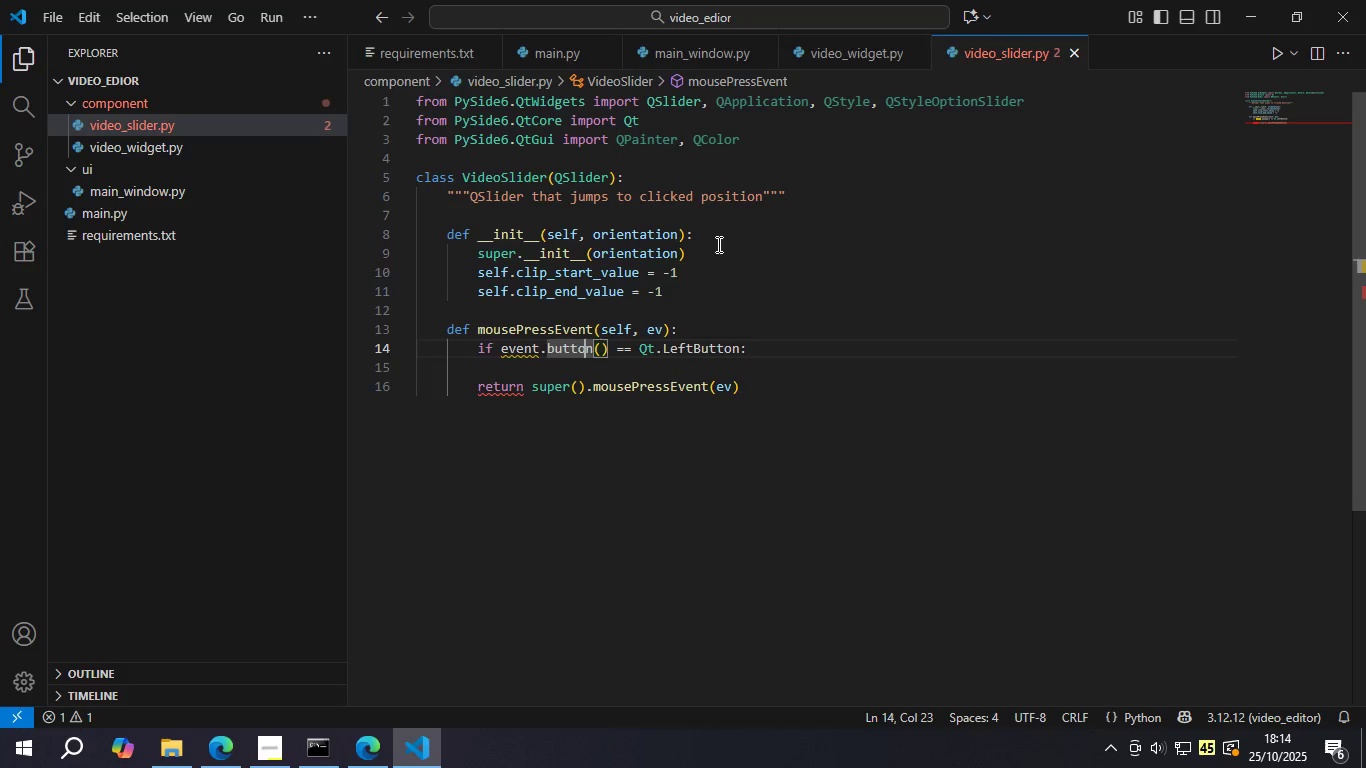 
hold_key(key=ArrowLeft, duration=0.62)
 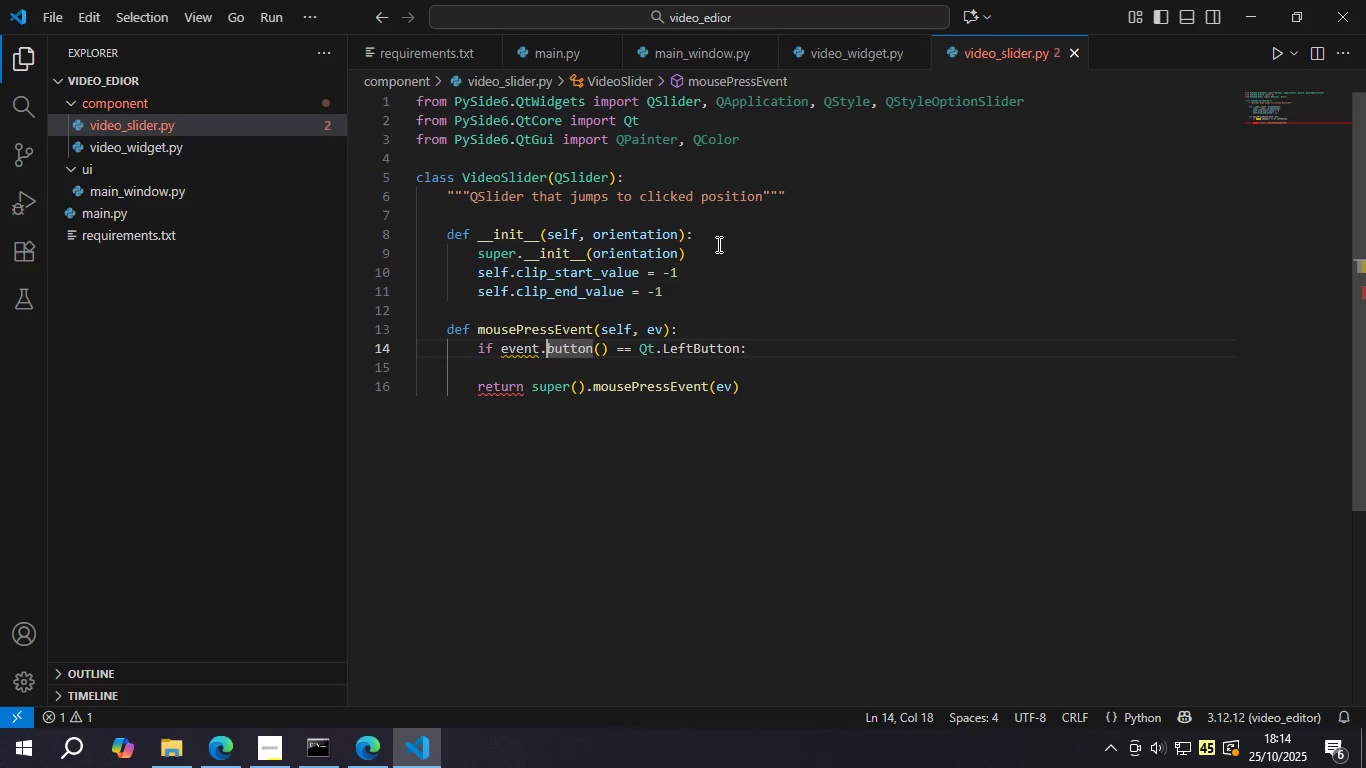 
key(ArrowLeft)
 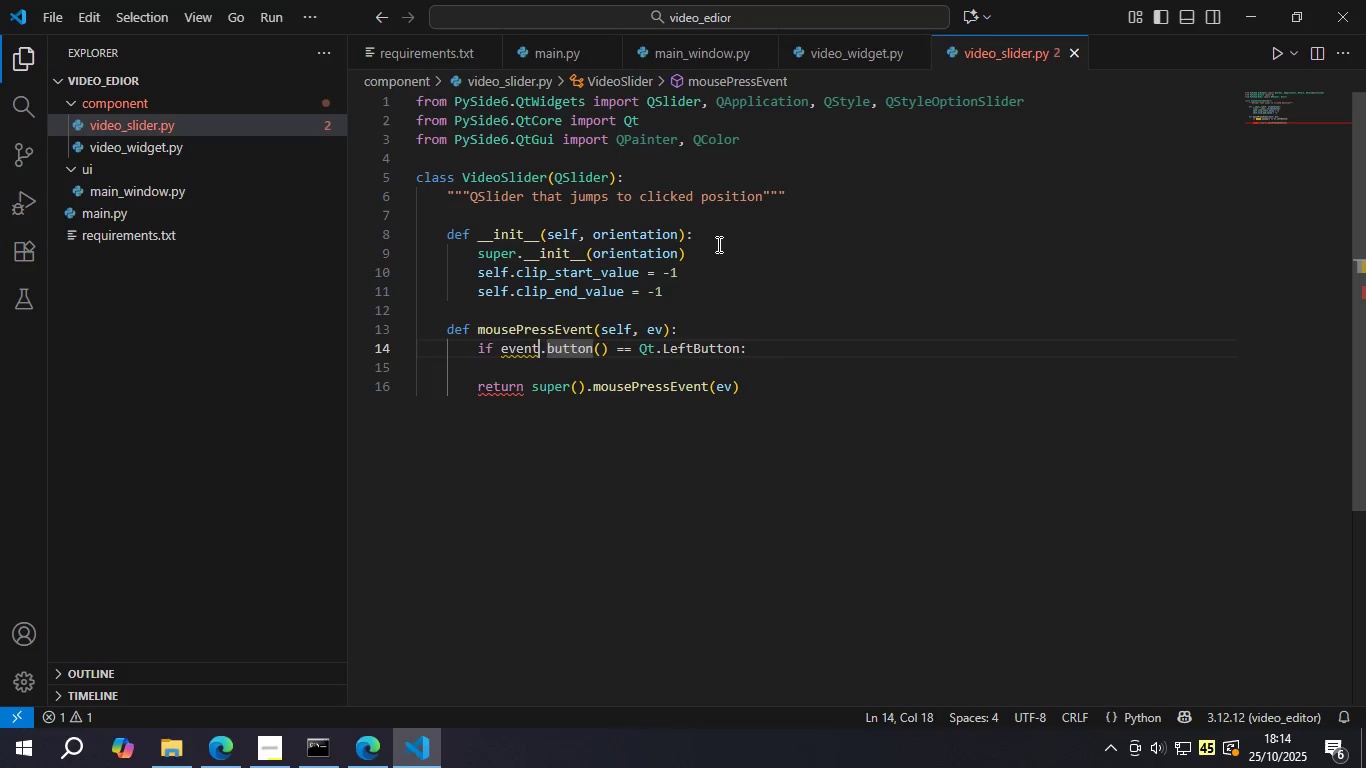 
key(ArrowLeft)
 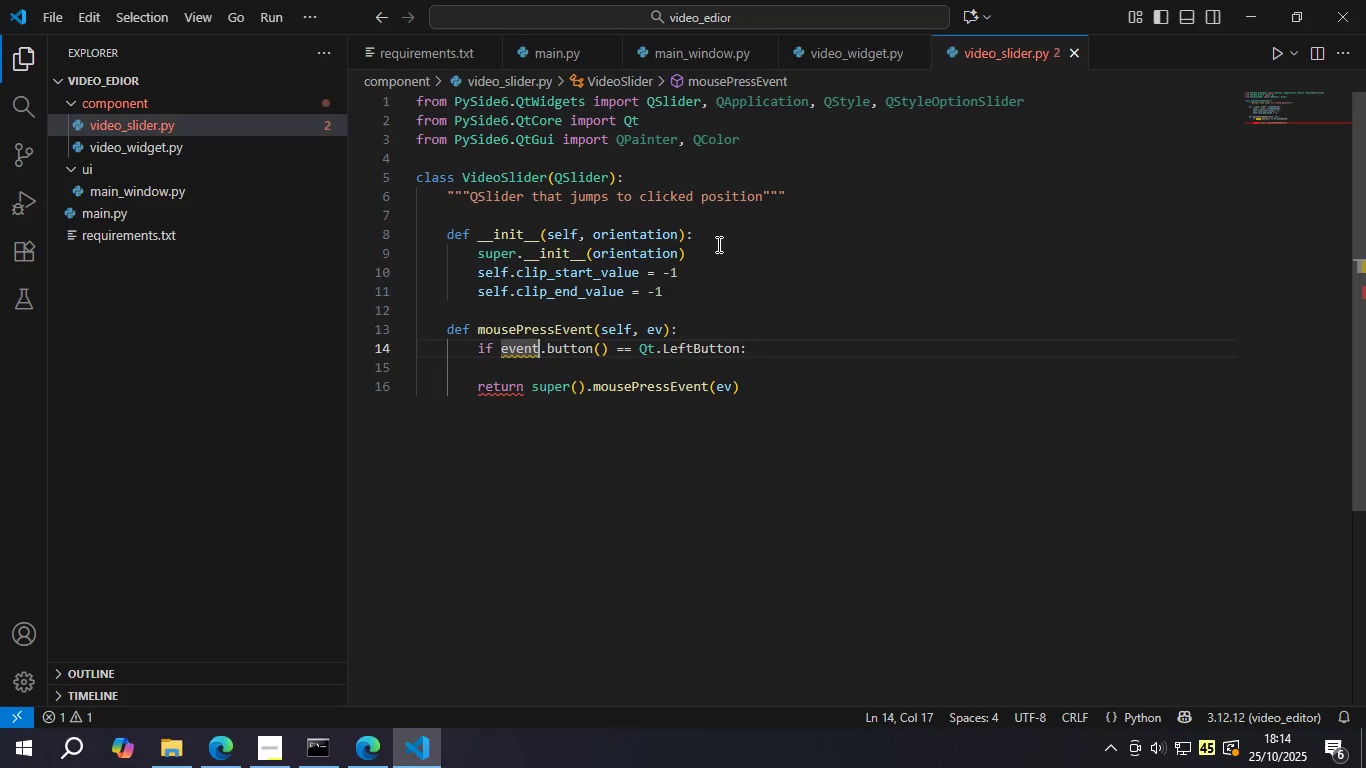 
key(ArrowLeft)
 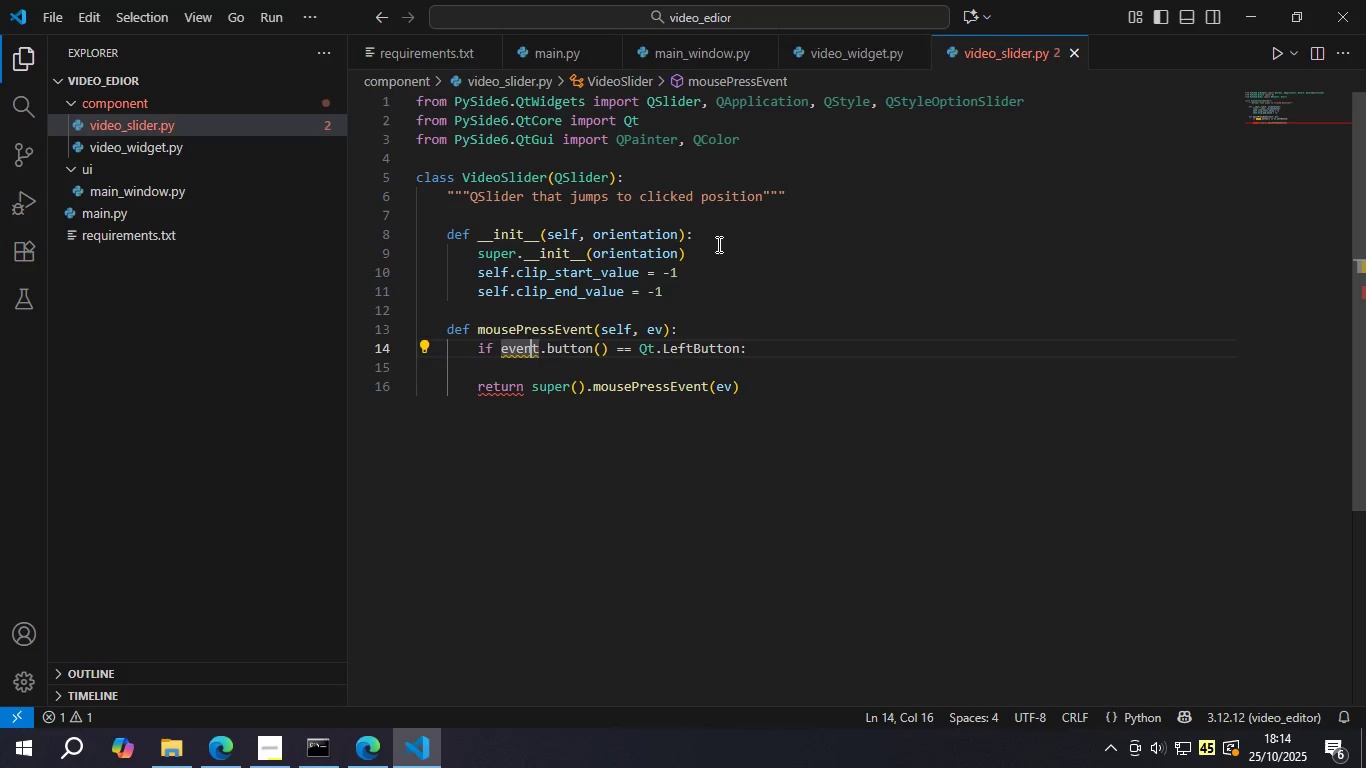 
key(ArrowRight)
 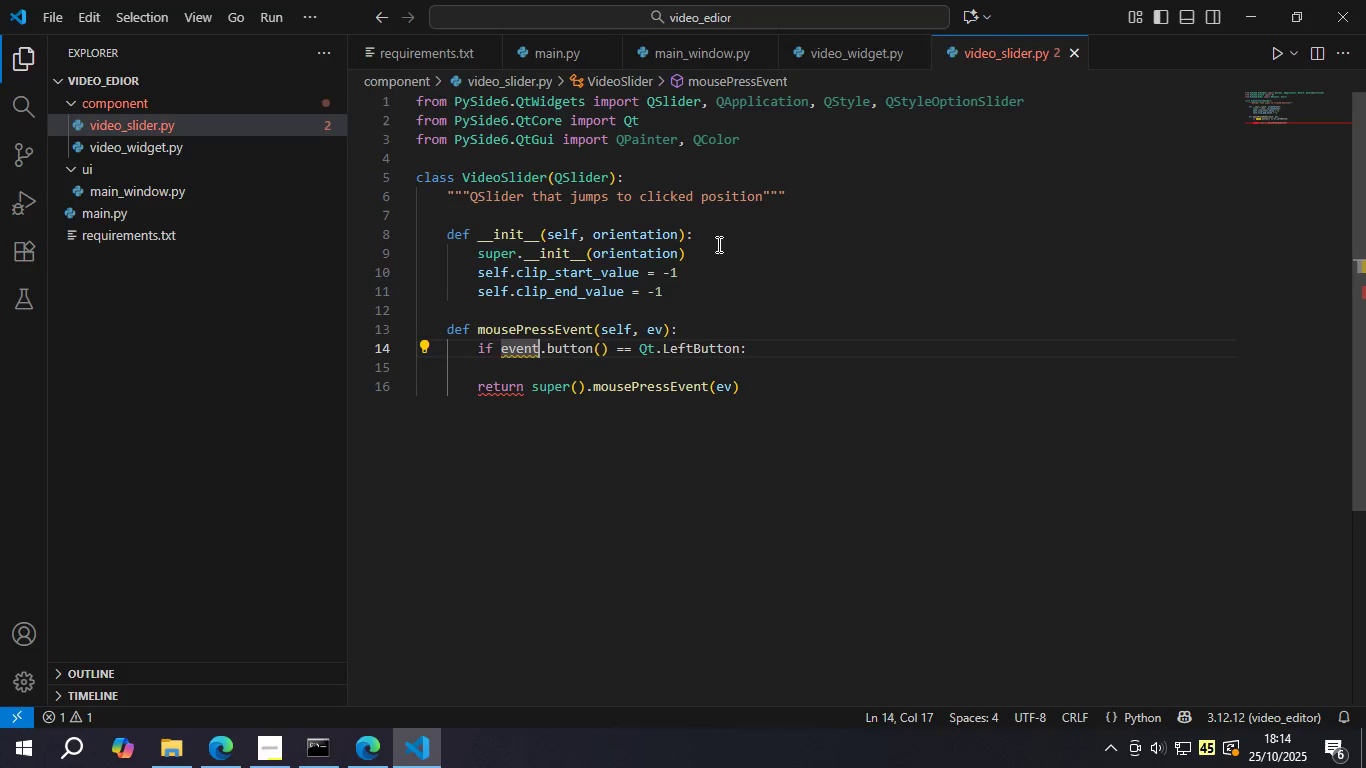 
key(Backspace)
 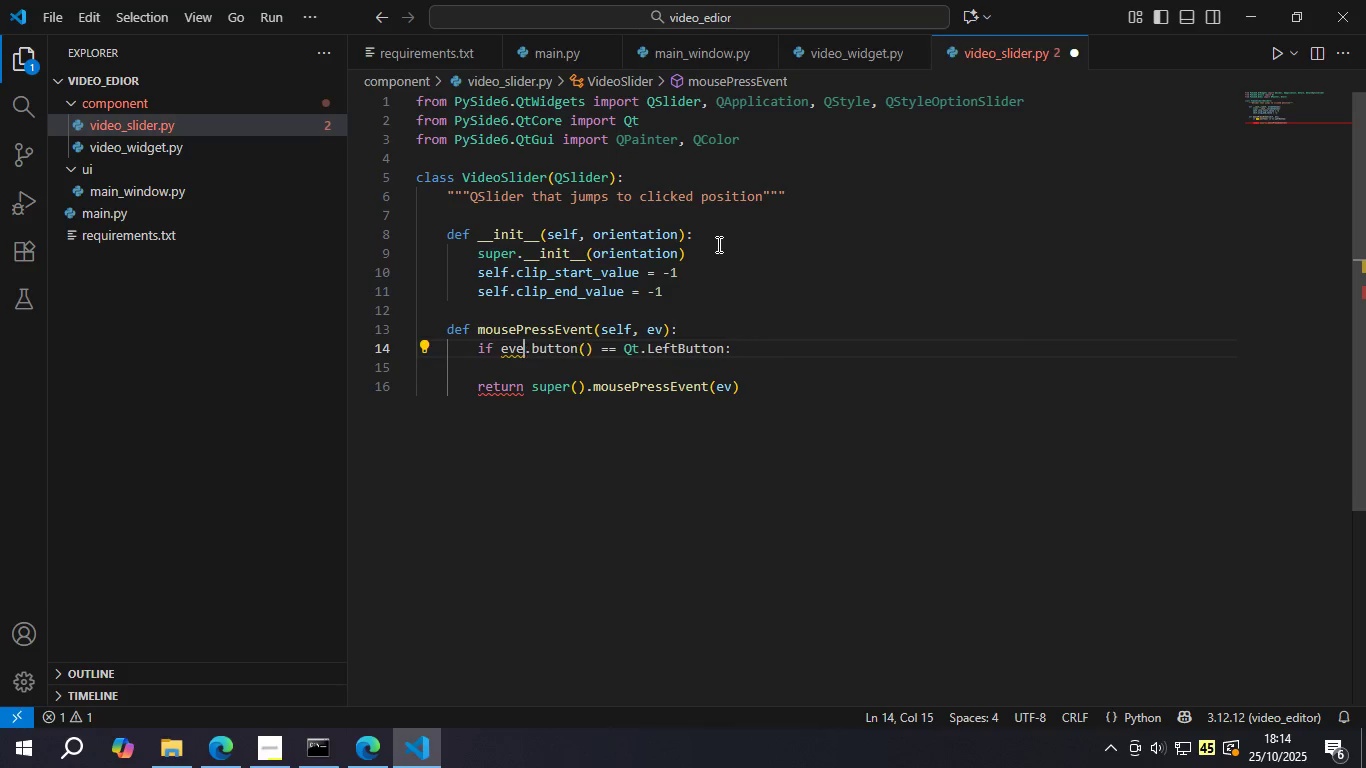 
key(Backspace)
 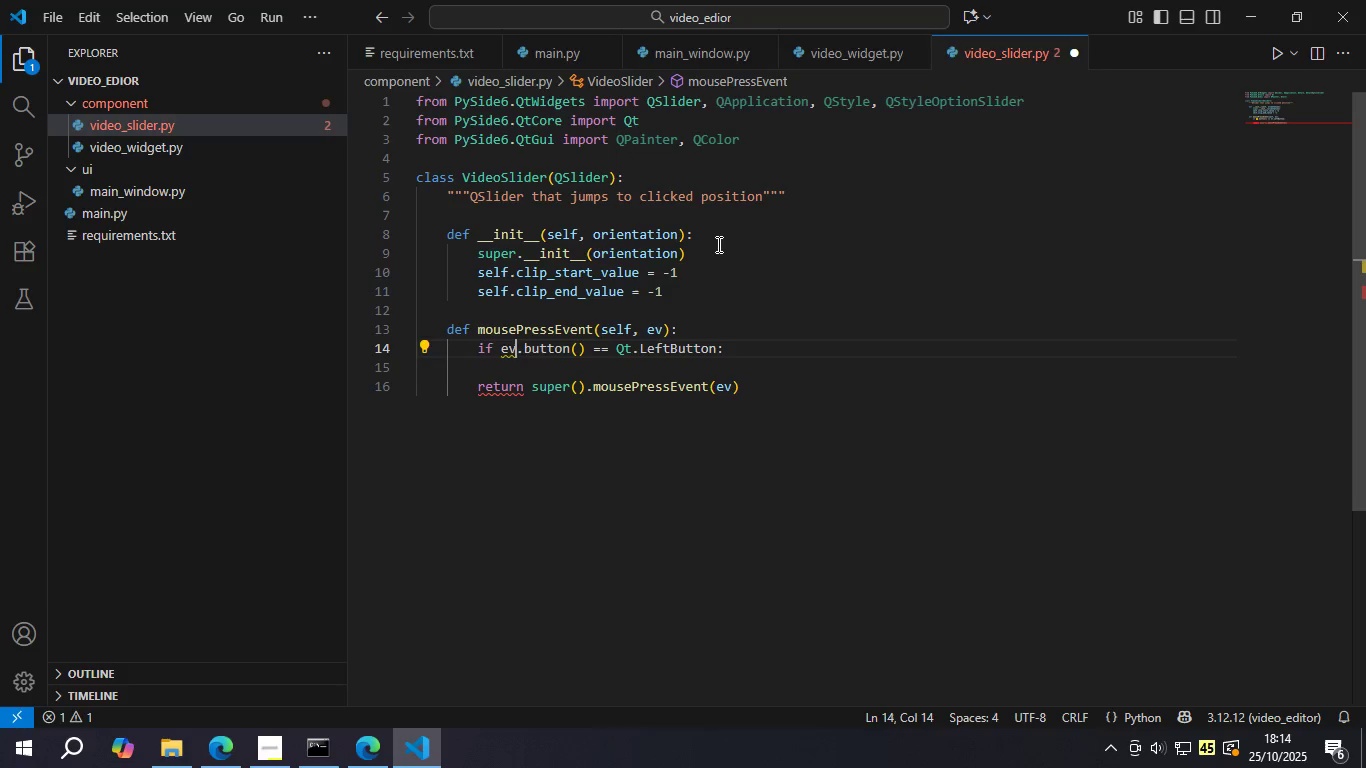 
key(Backspace)
 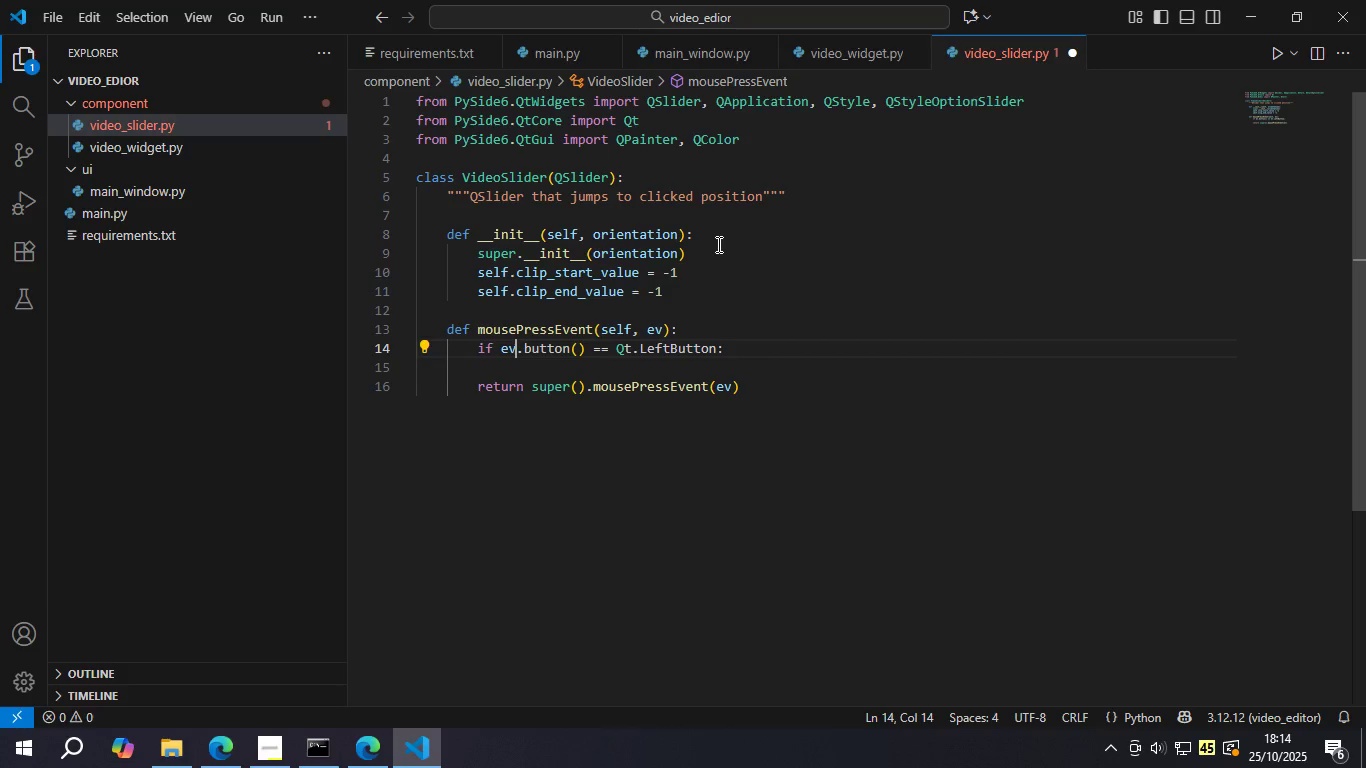 
key(Control+S)
 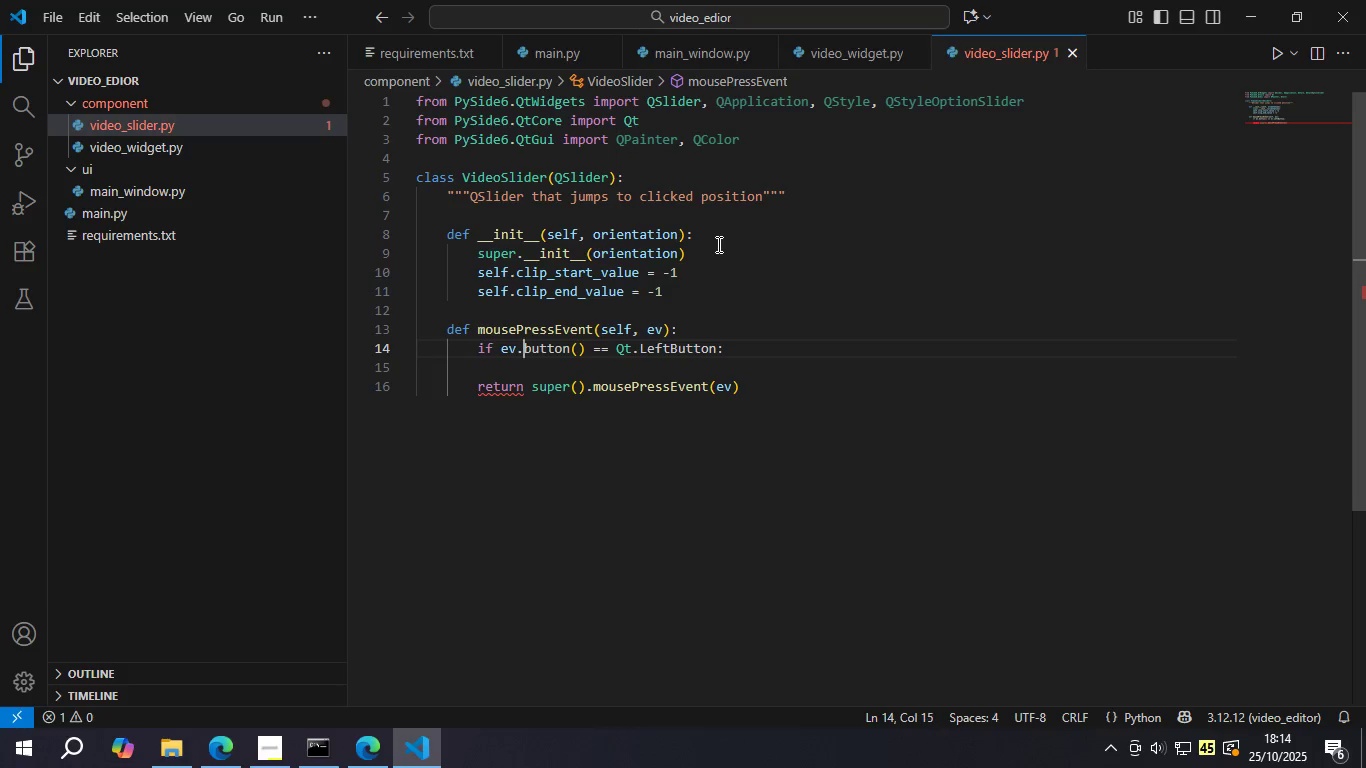 
hold_key(key=ArrowRight, duration=1.21)
 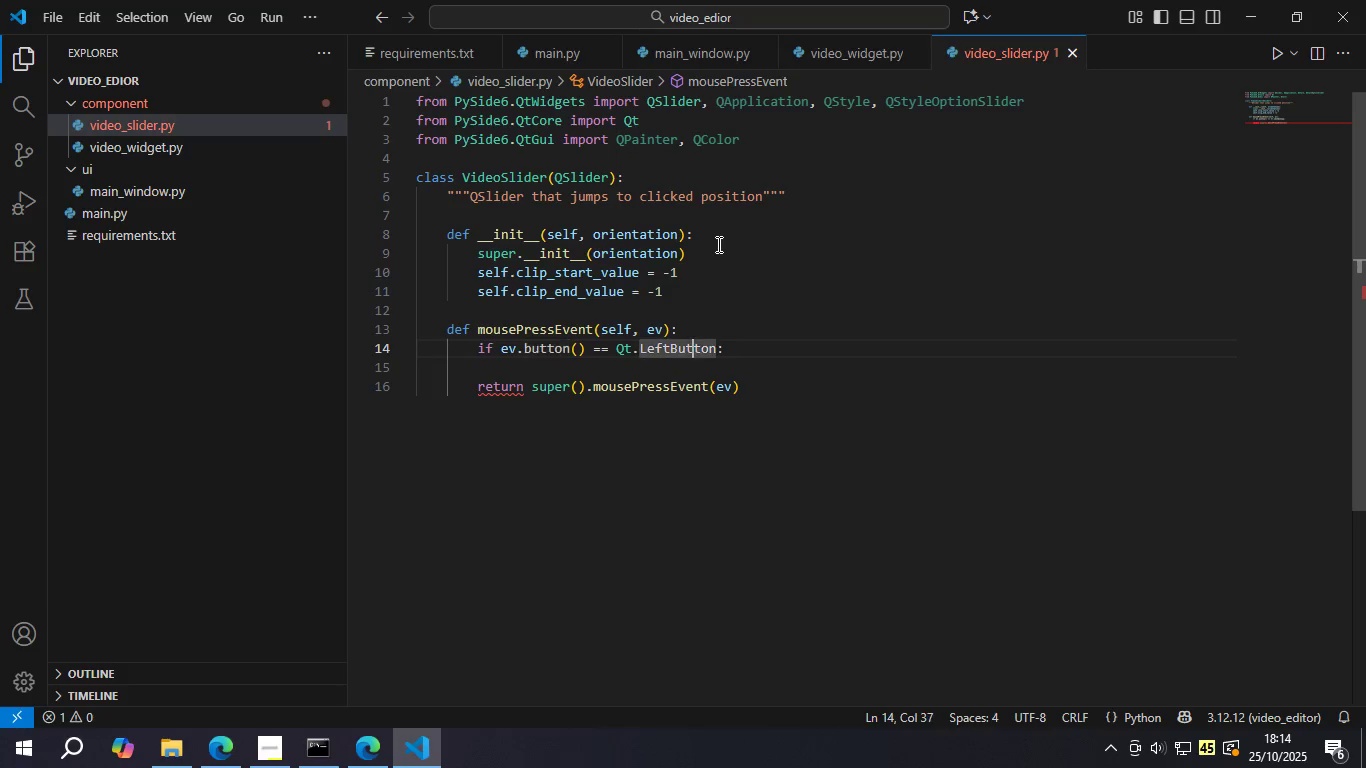 
key(ArrowRight)
 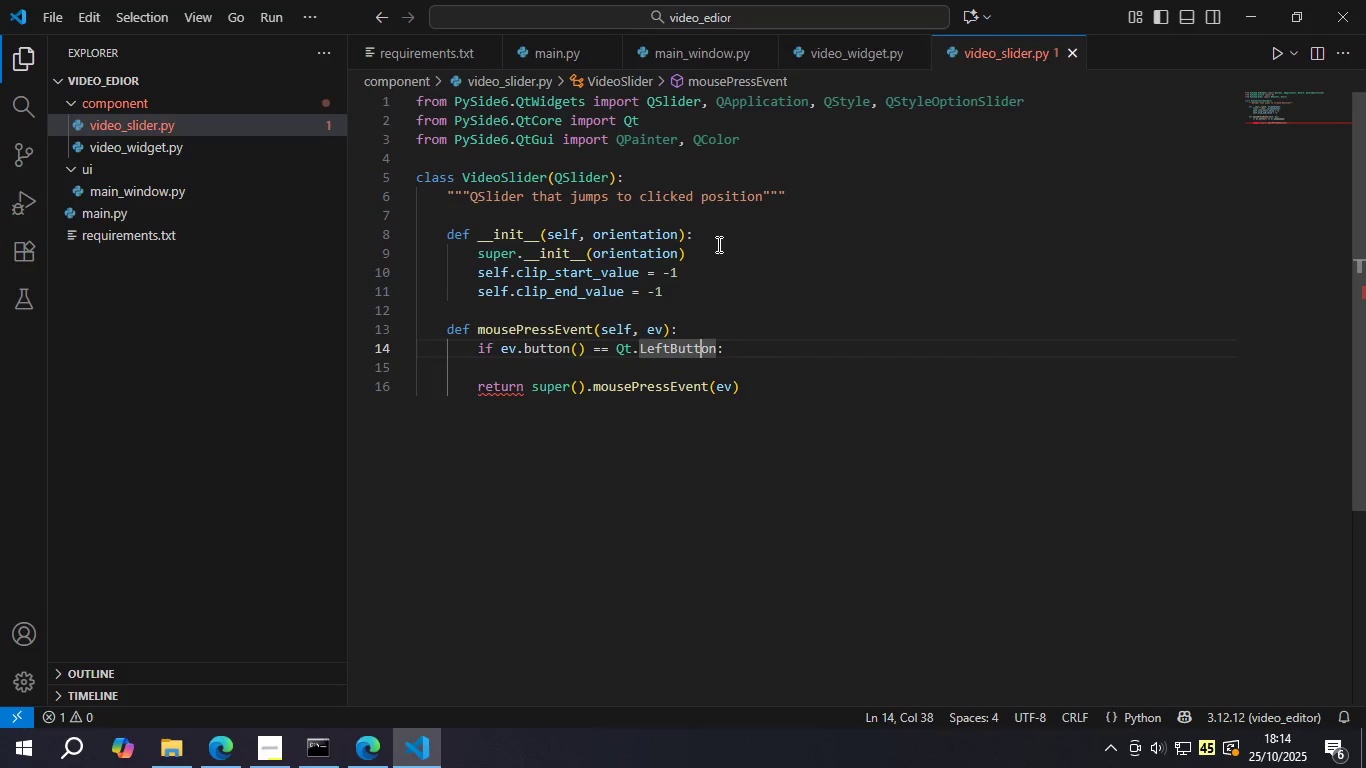 
key(ArrowRight)
 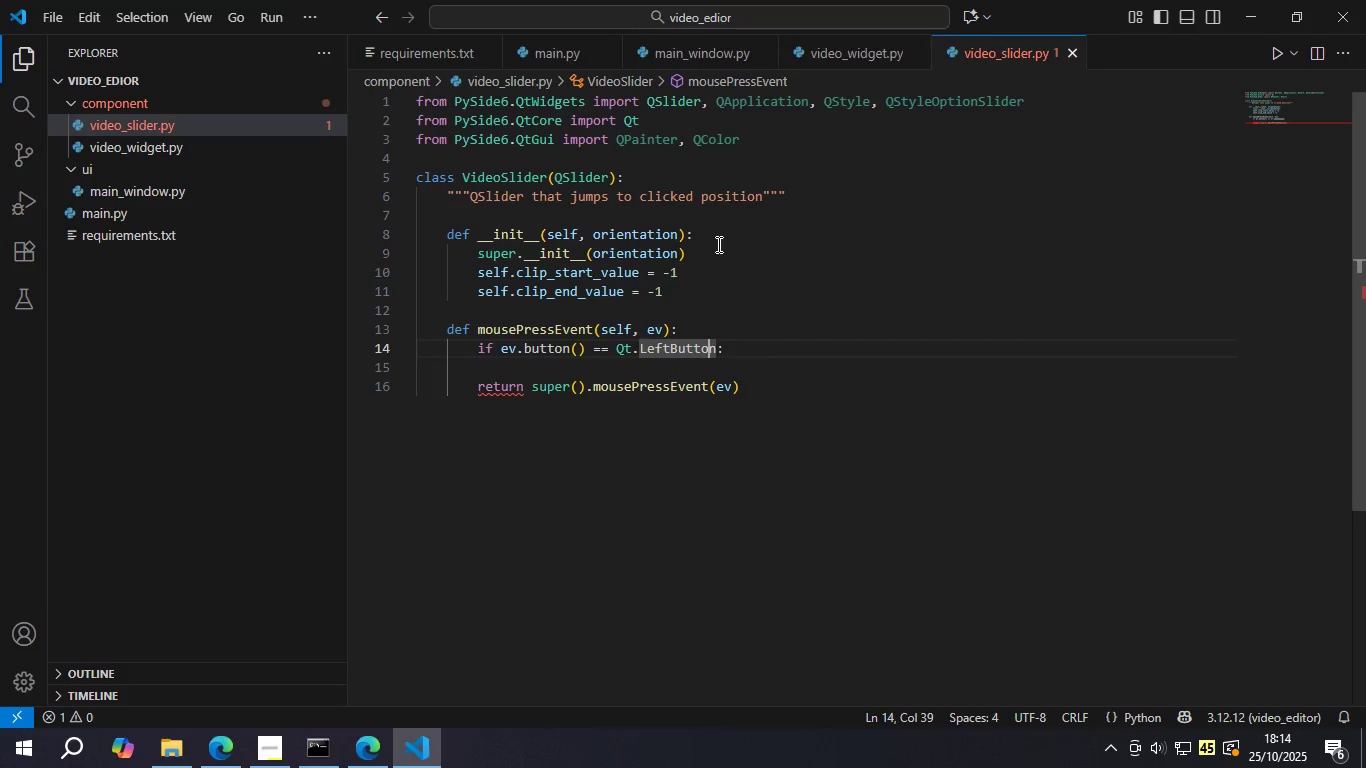 
key(ArrowRight)
 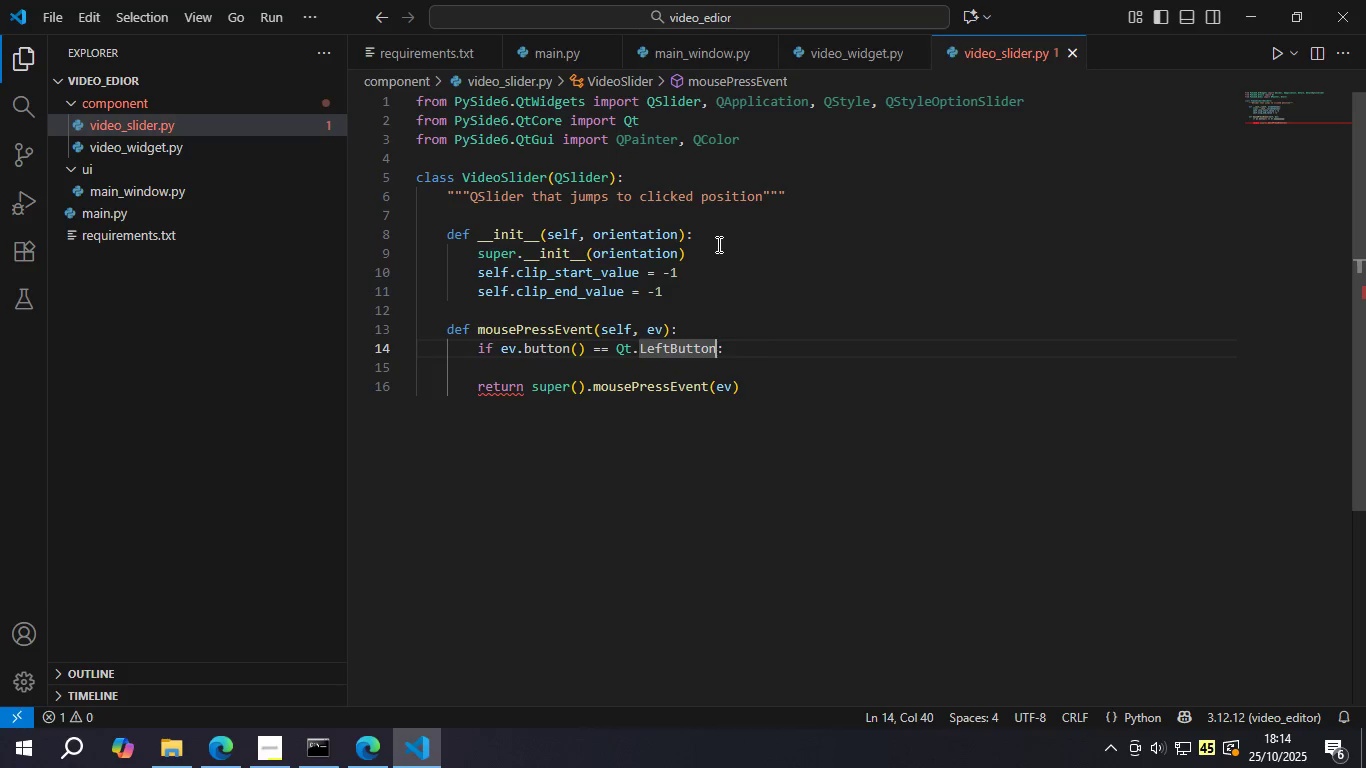 
key(ArrowRight)
 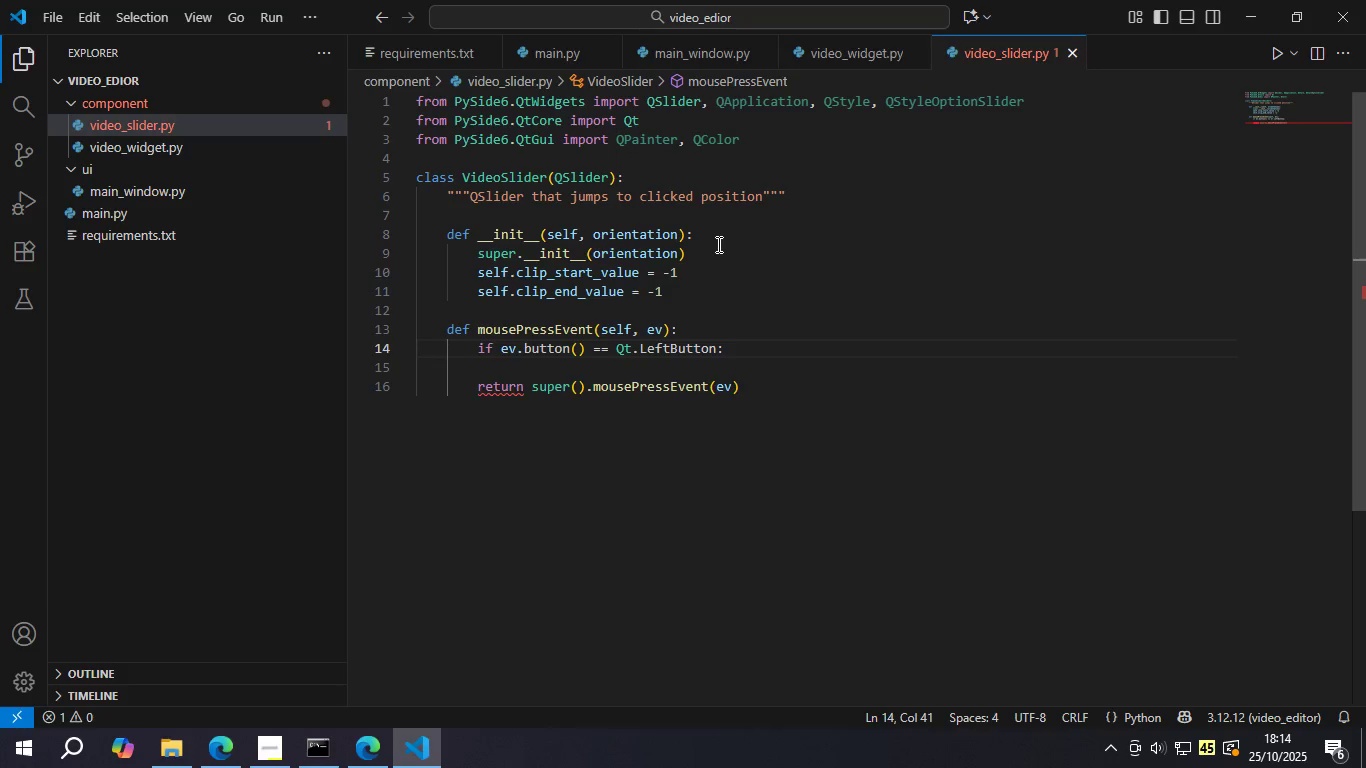 
key(Enter)
 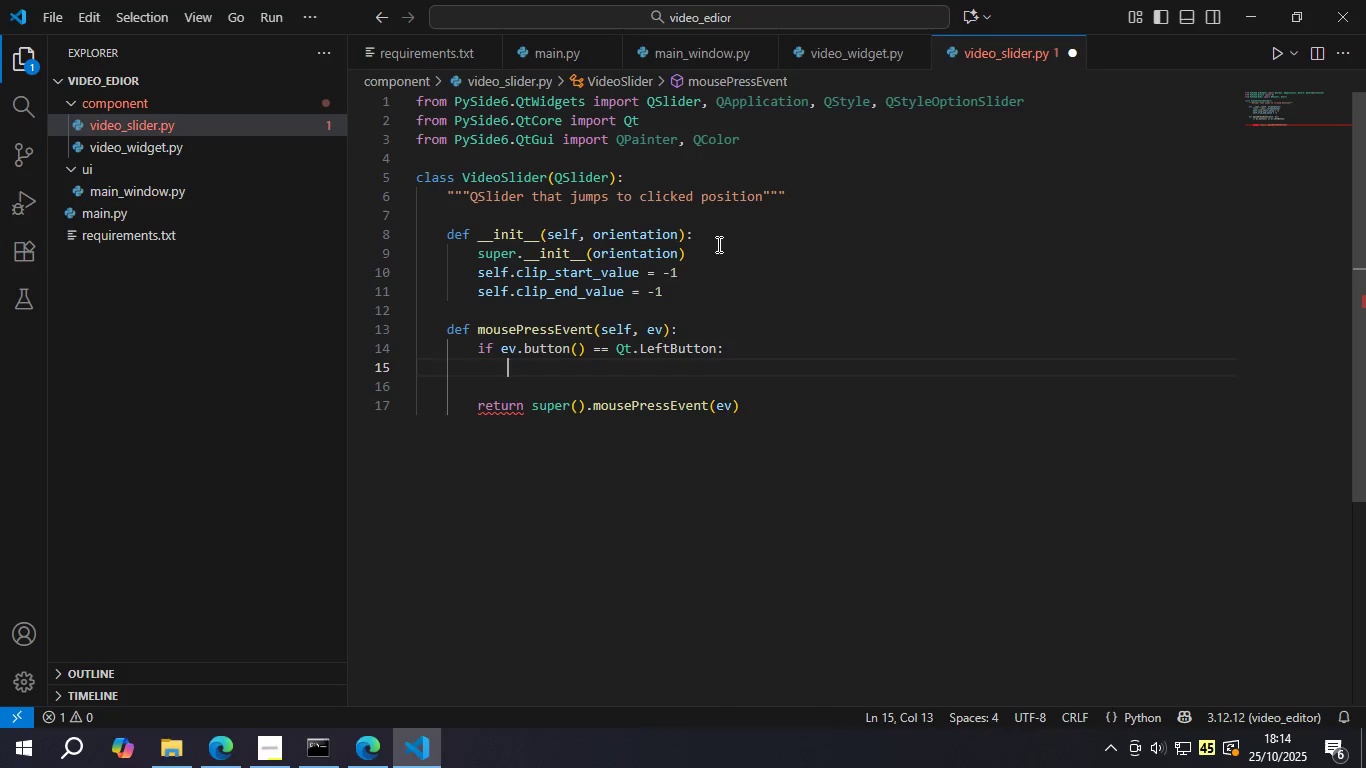 
type(ratio = ev.position)
 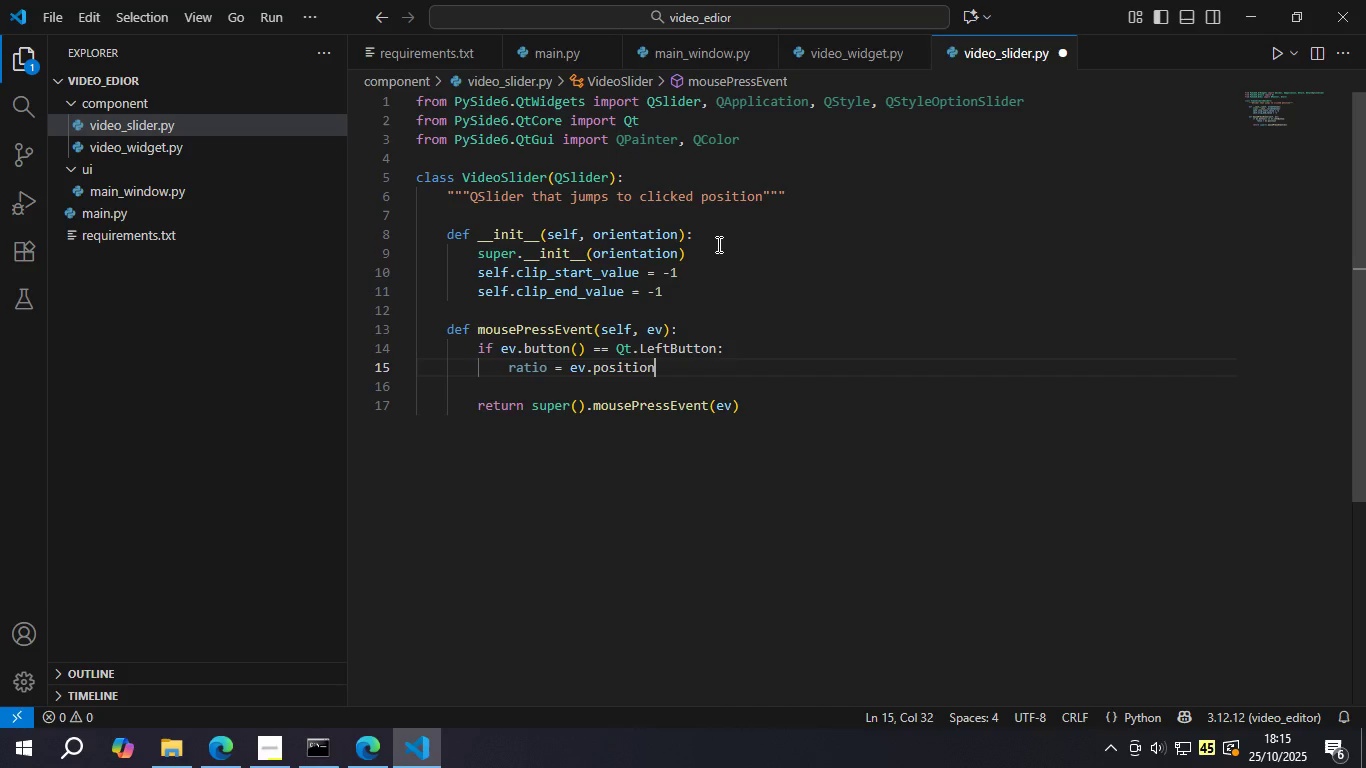 
key(Shift+9)
 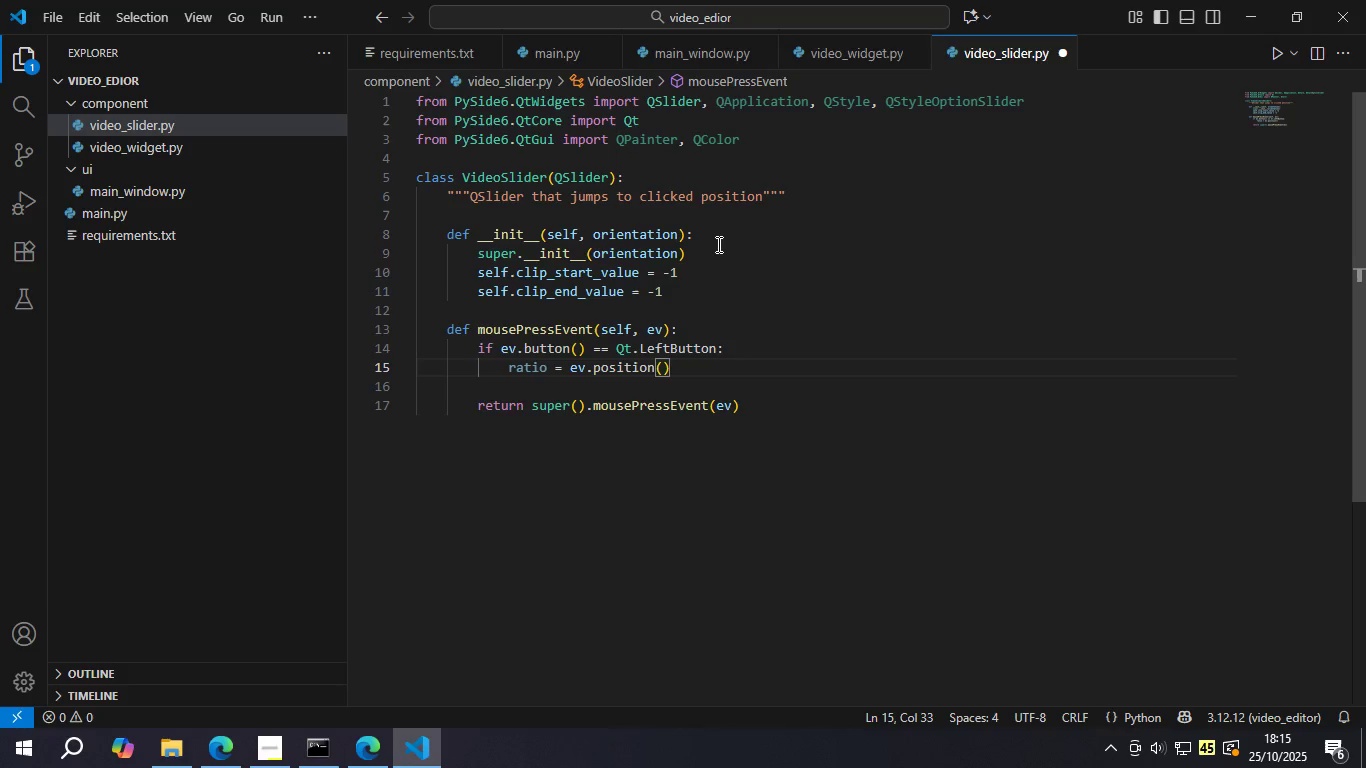 
key(ArrowRight)
 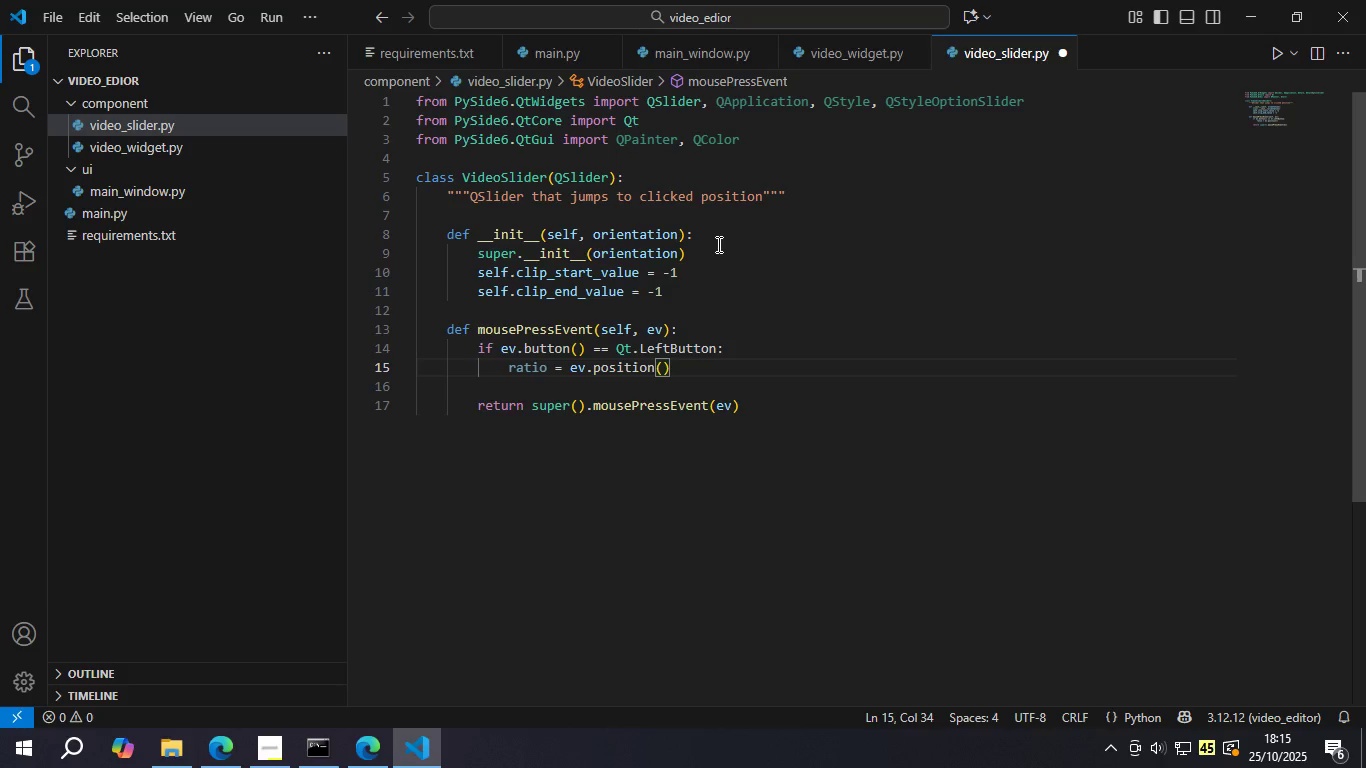 
type(.x()
 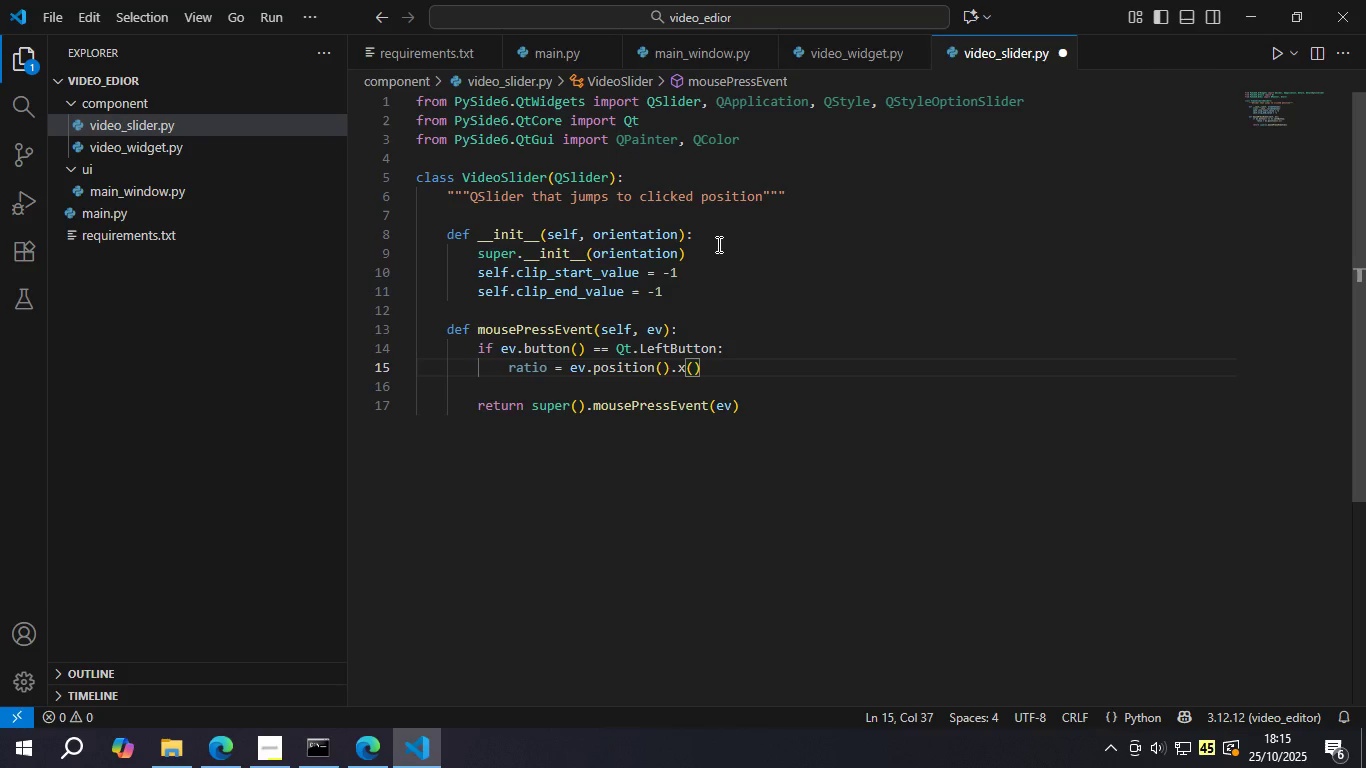 
key(ArrowRight)
 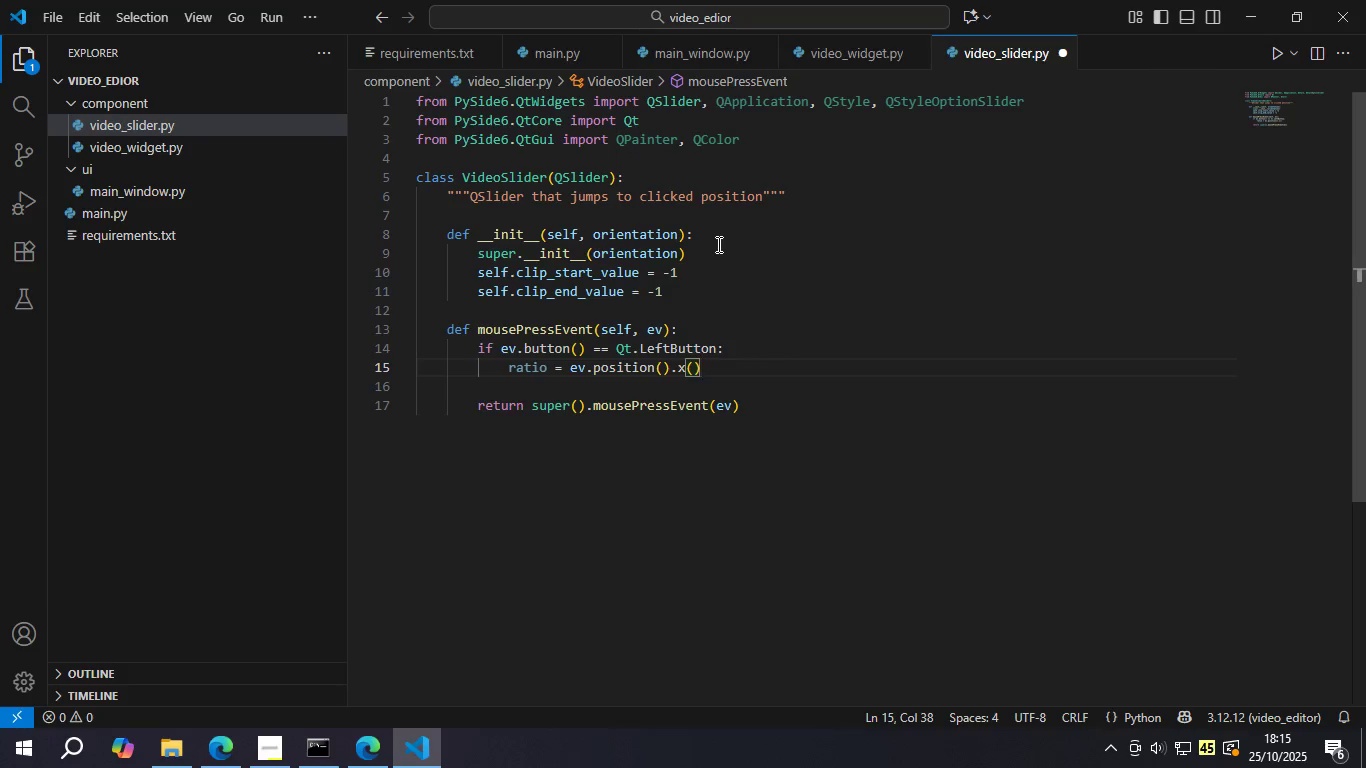 
type( / self)
 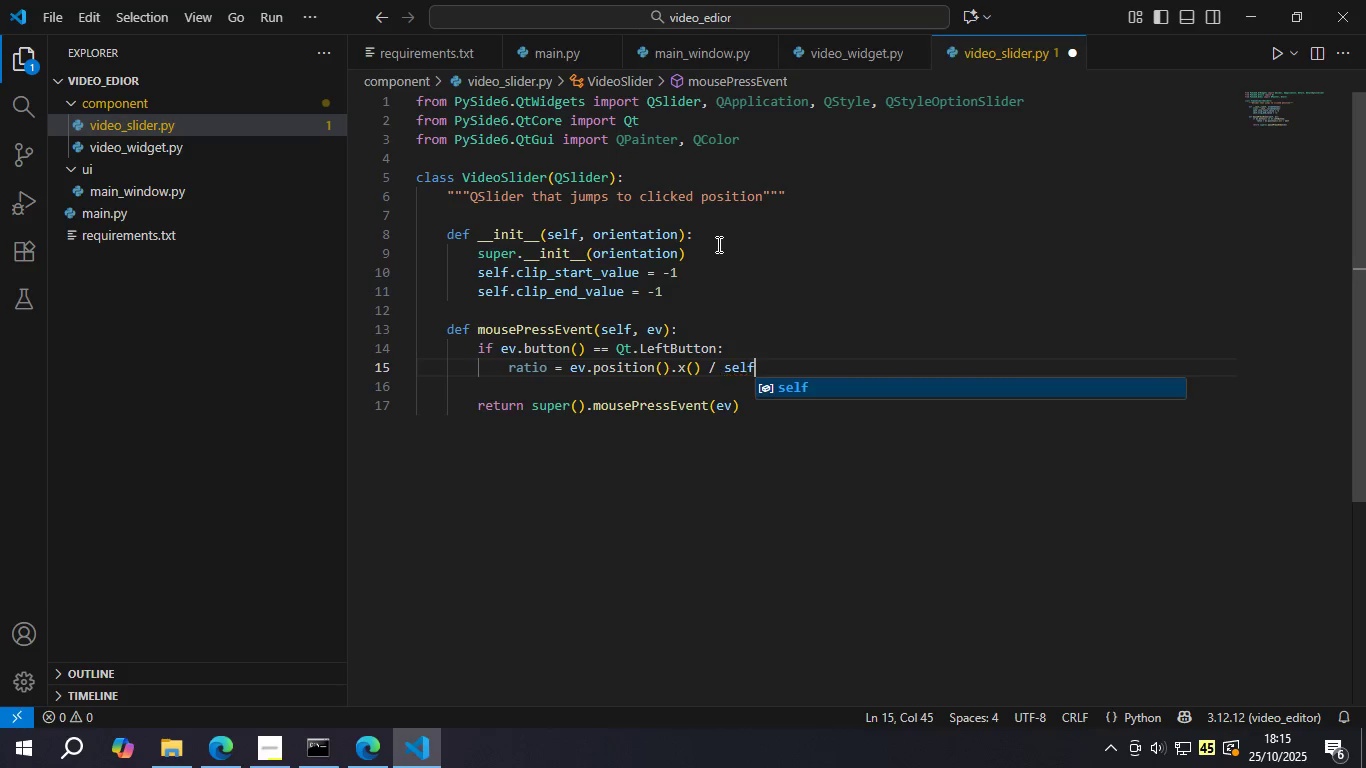 
key(Enter)
 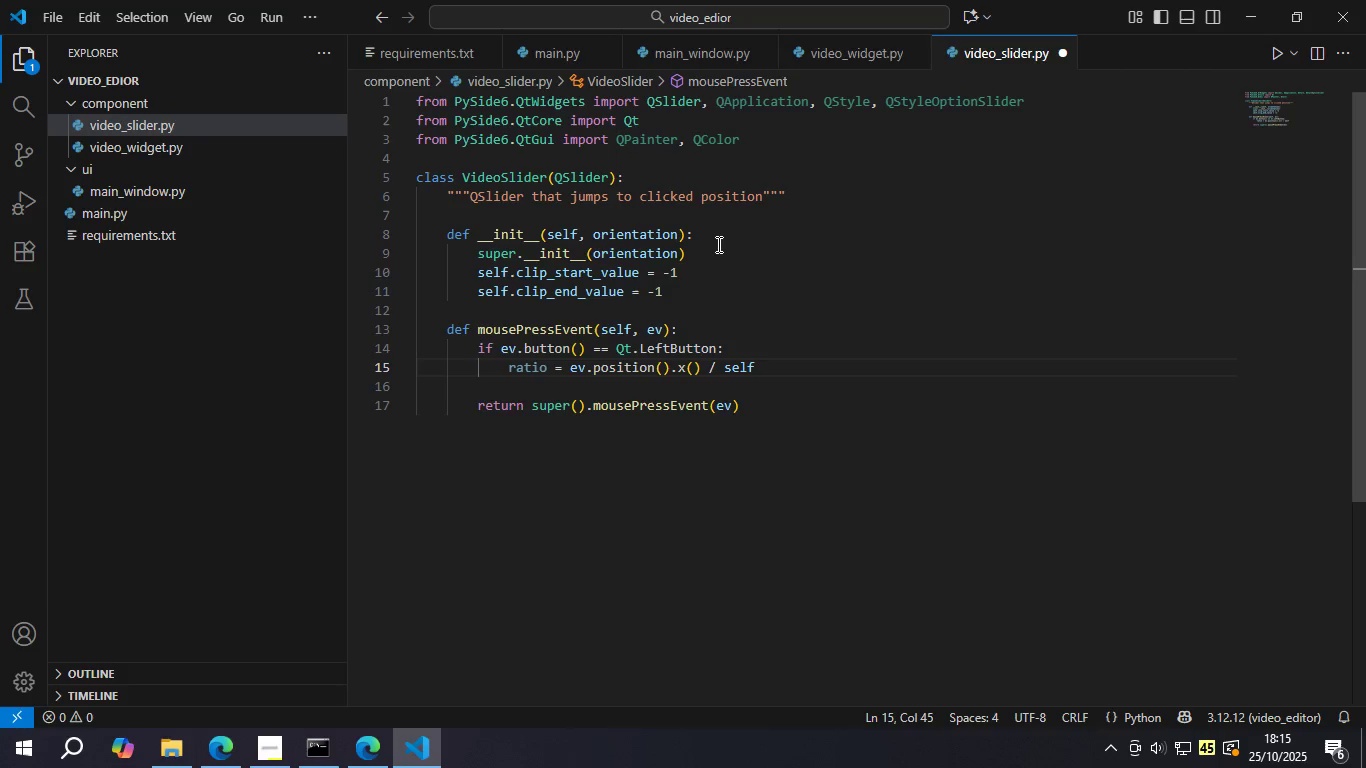 
type(.width()
 